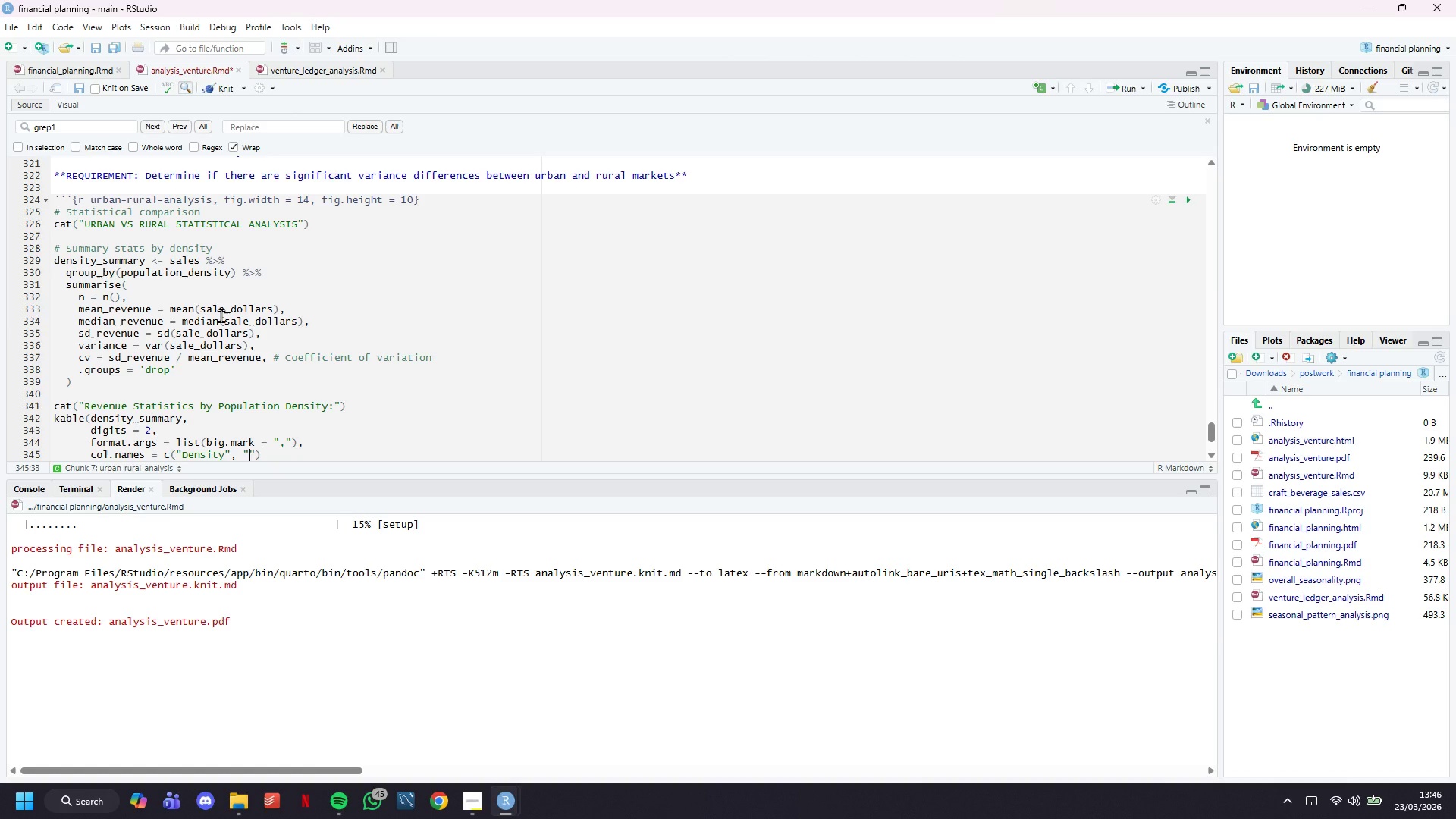 
key(N)
 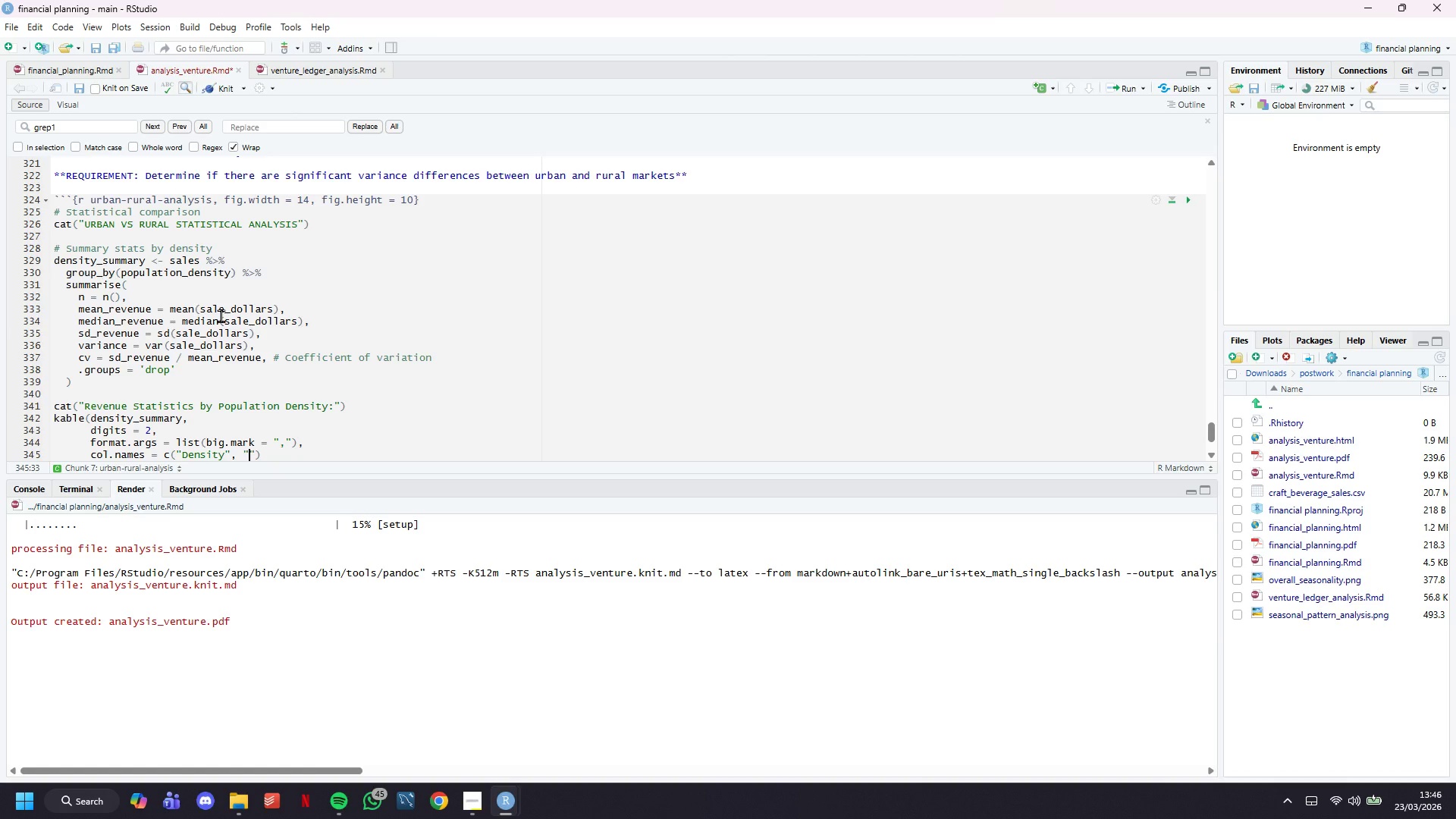 
key(CapsLock)
 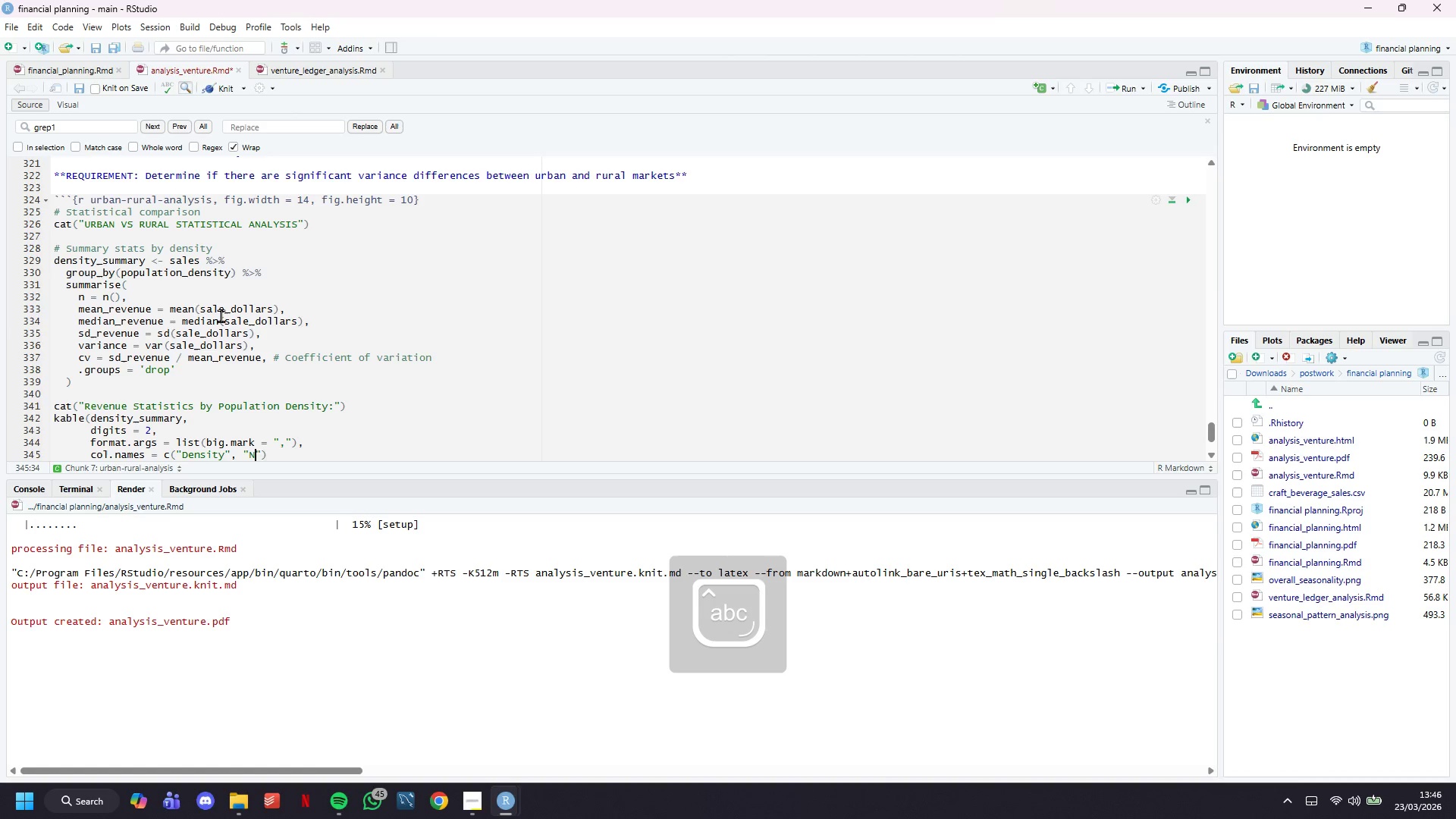 
key(ArrowRight)
 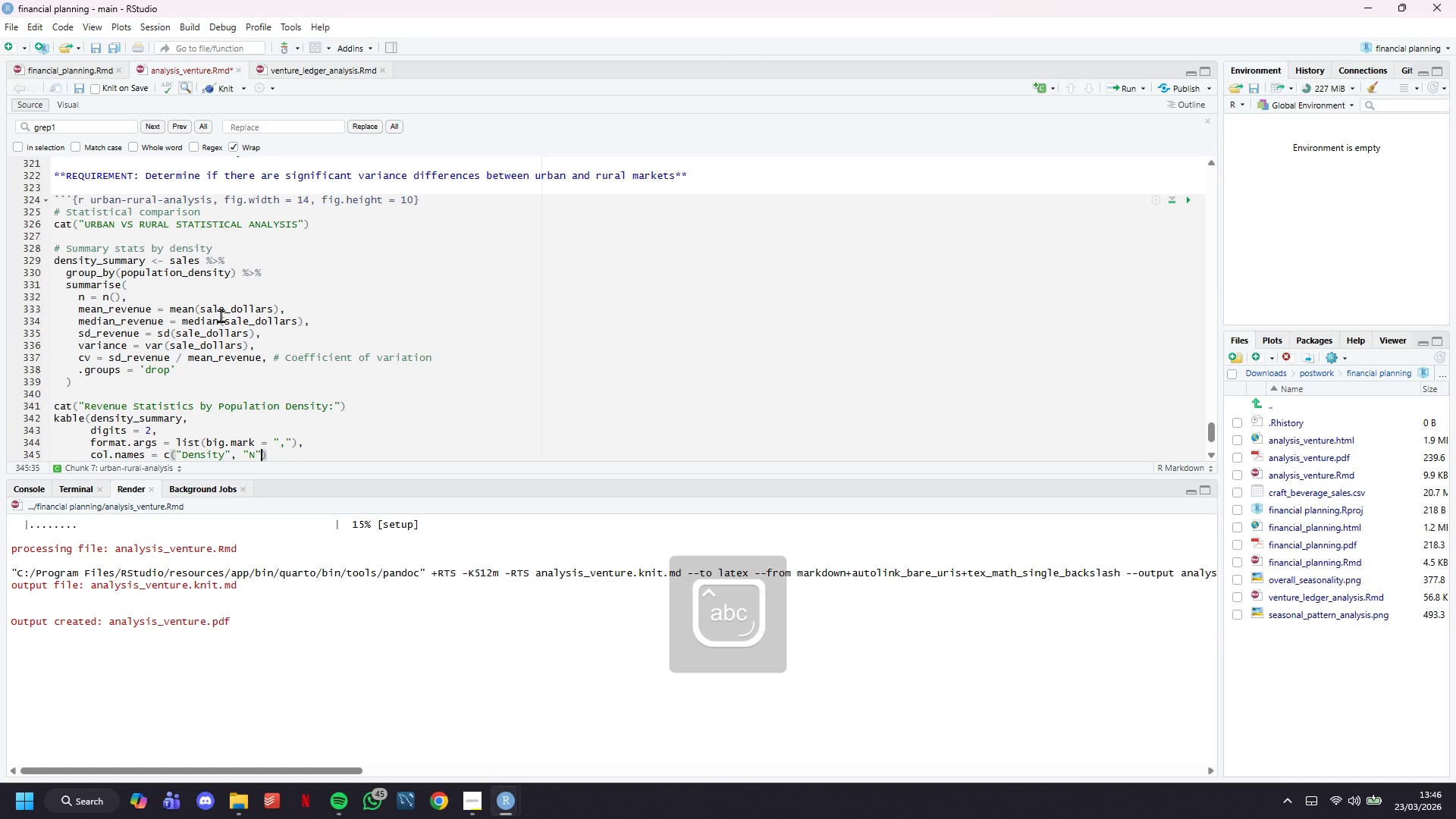 
type(, "Mean ())
 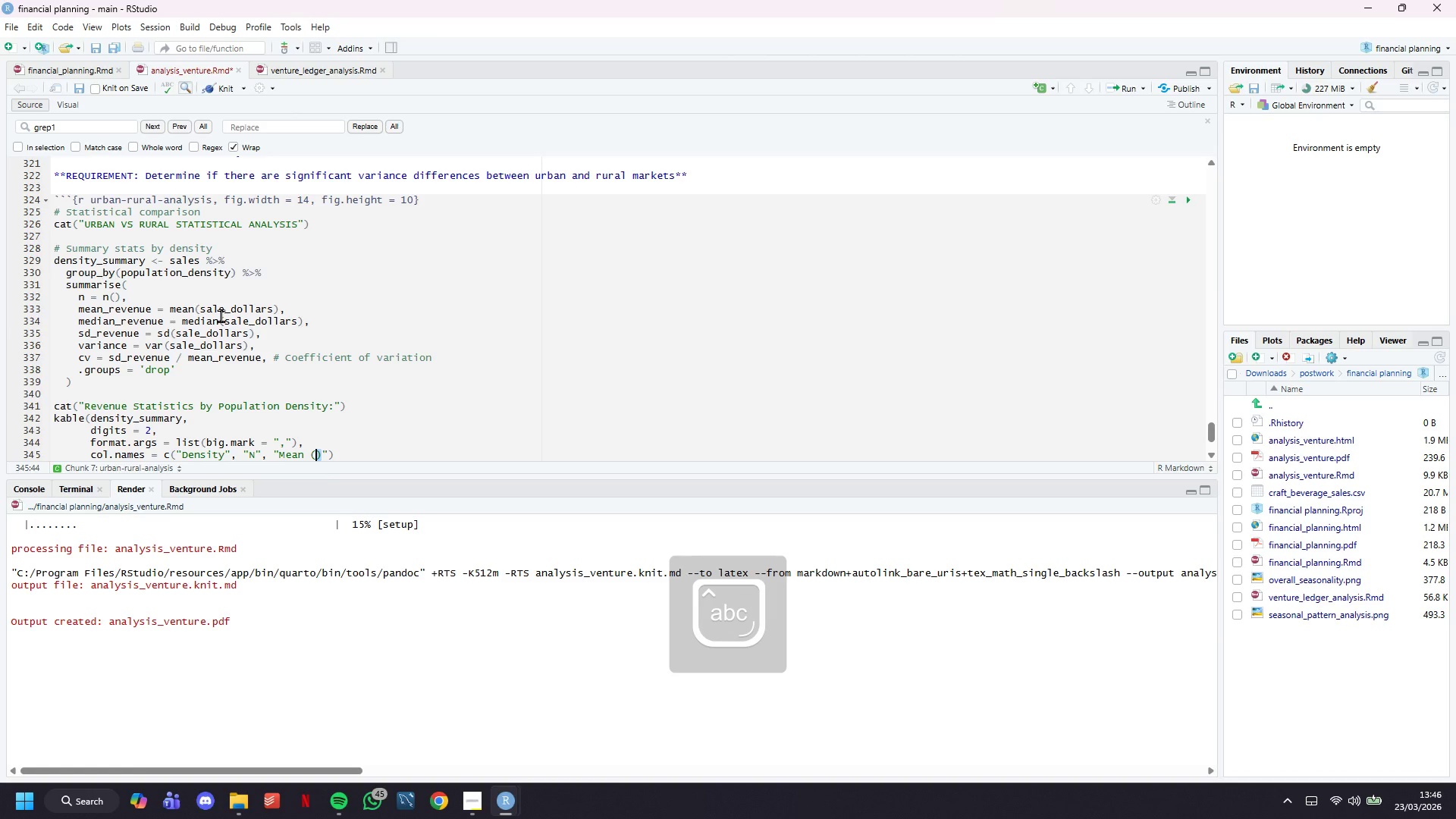 
key(Shift+ArrowLeft)
 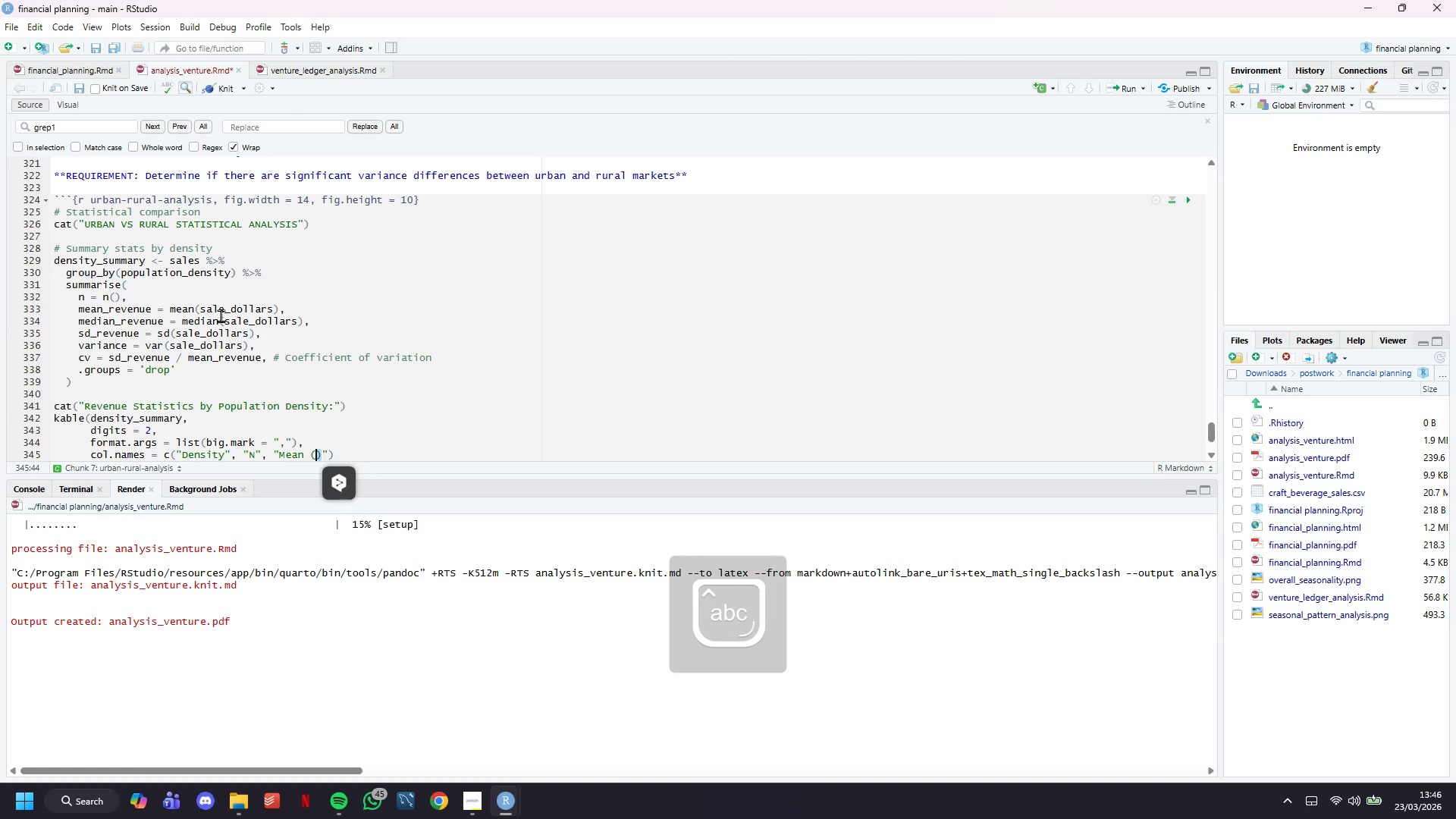 
key(Shift+4)
 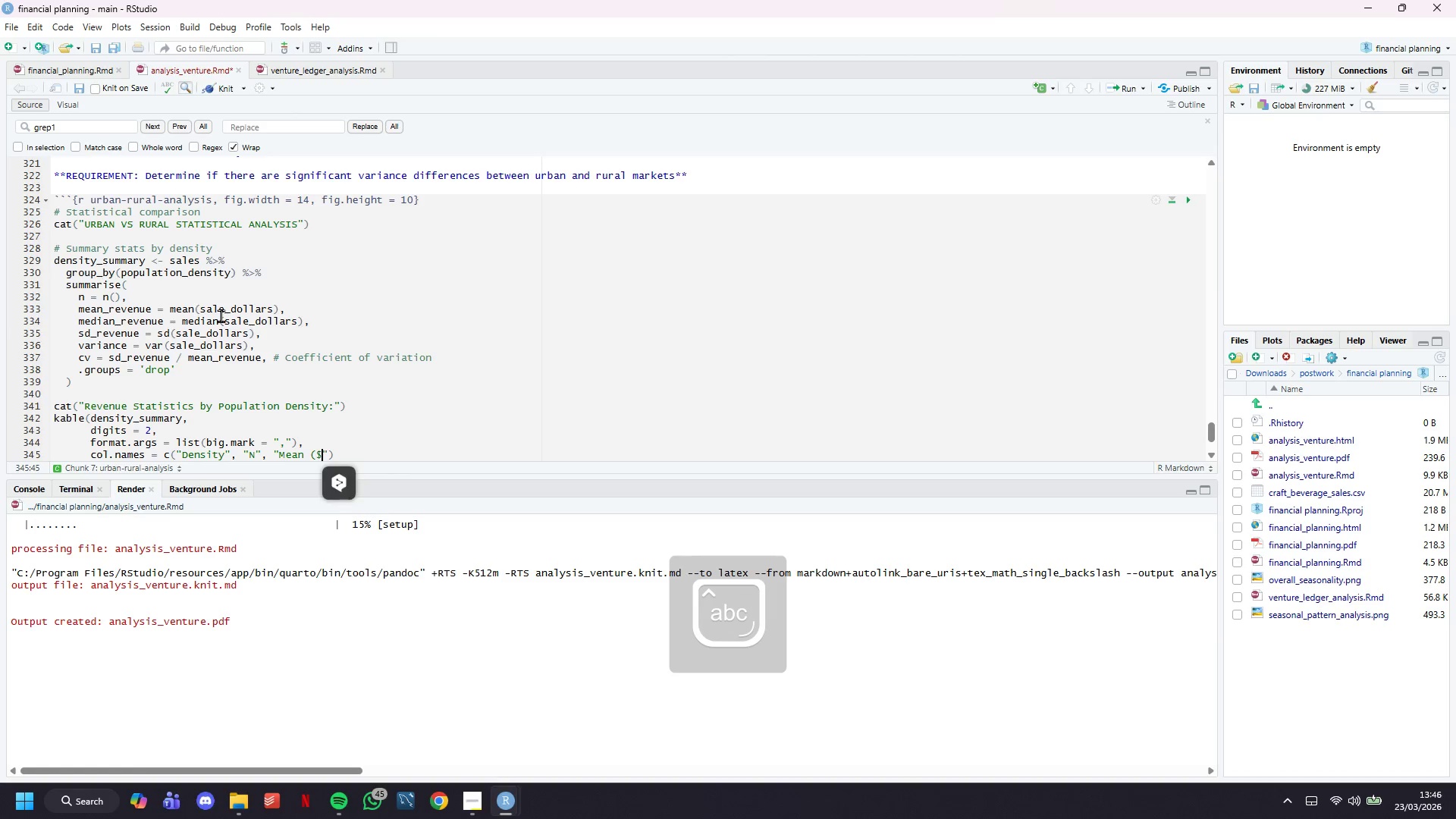 
key(ArrowRight)
 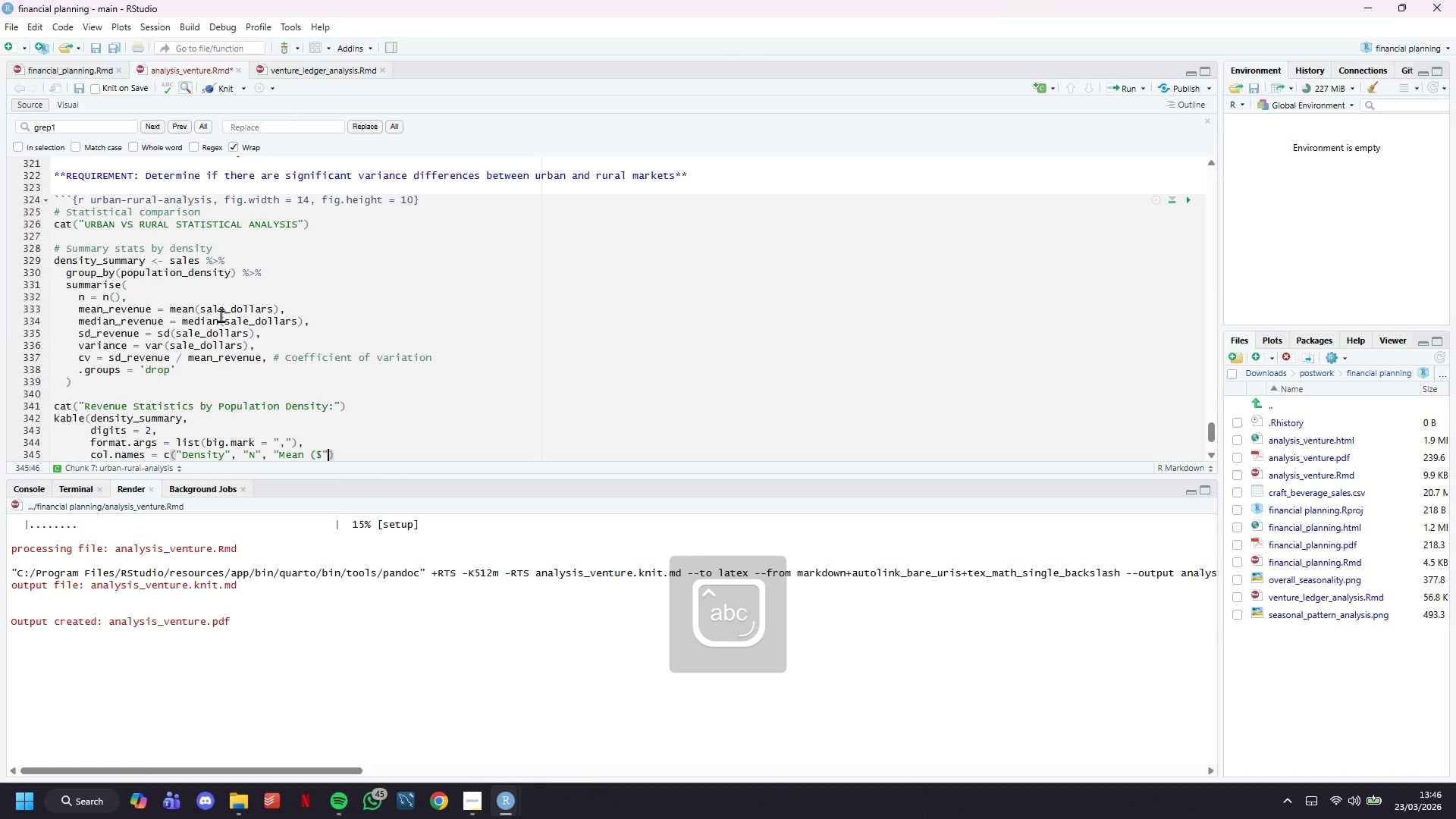 
key(ArrowRight)
 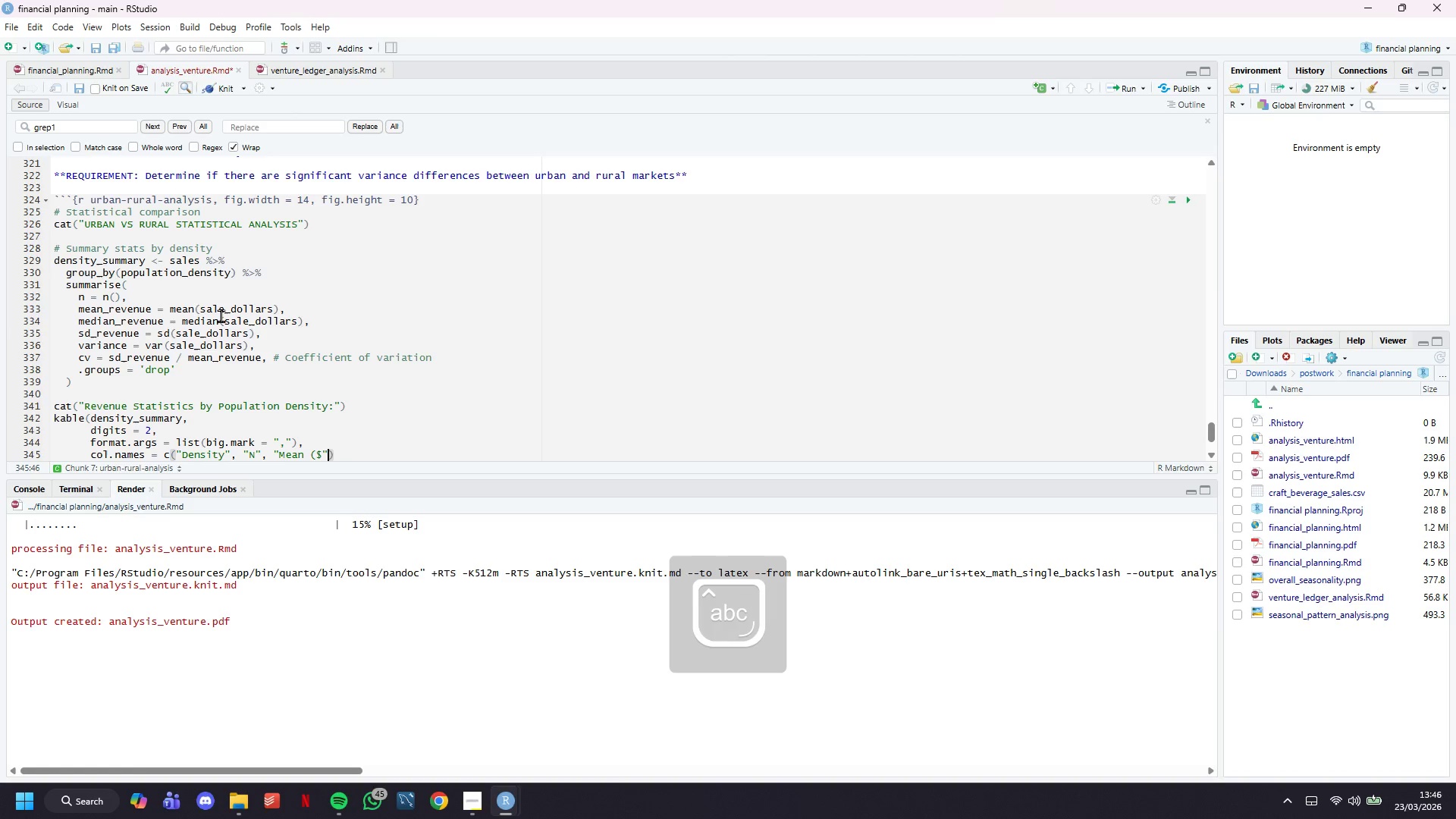 
key(ArrowLeft)
 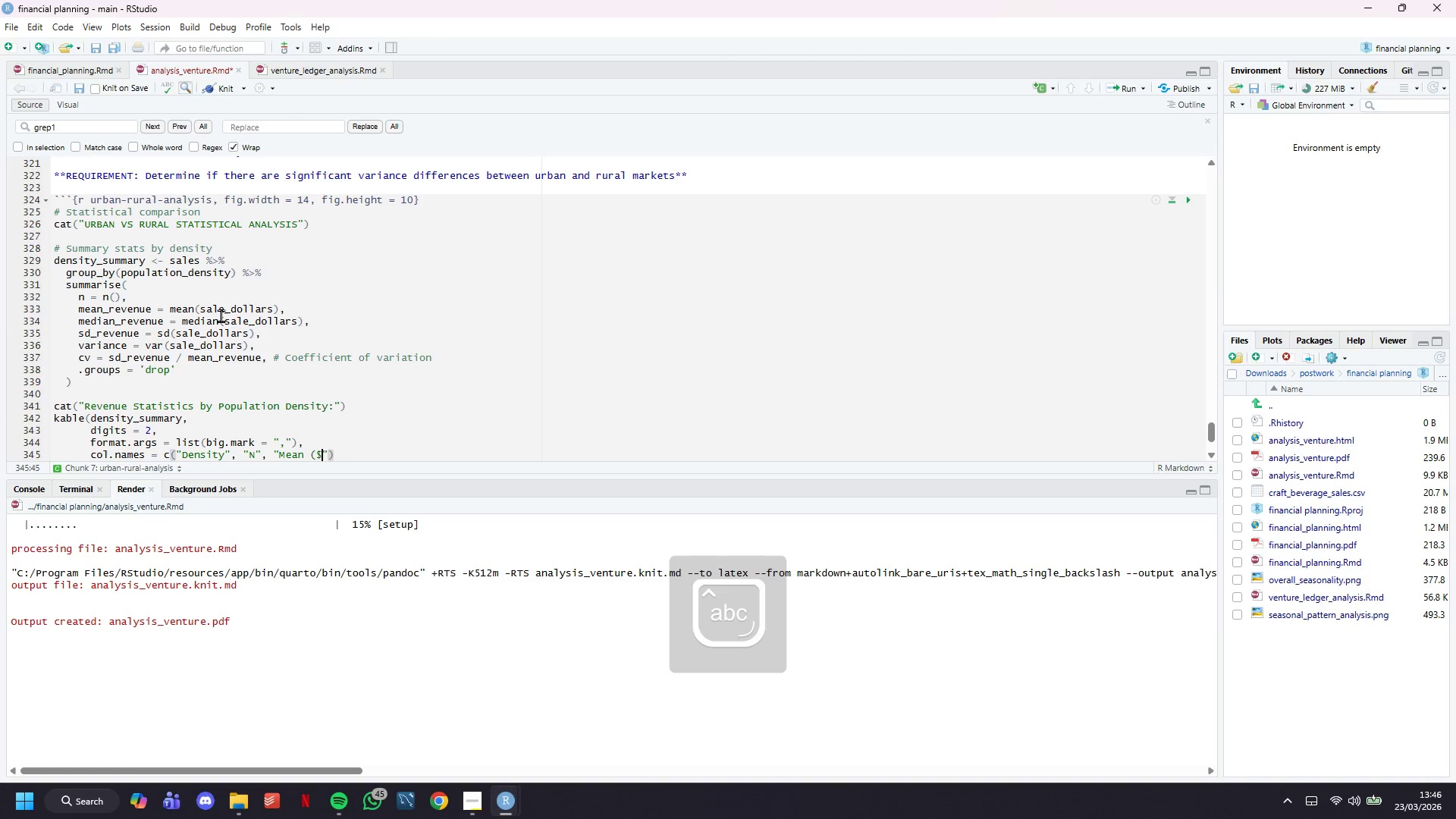 
key(ArrowLeft)
 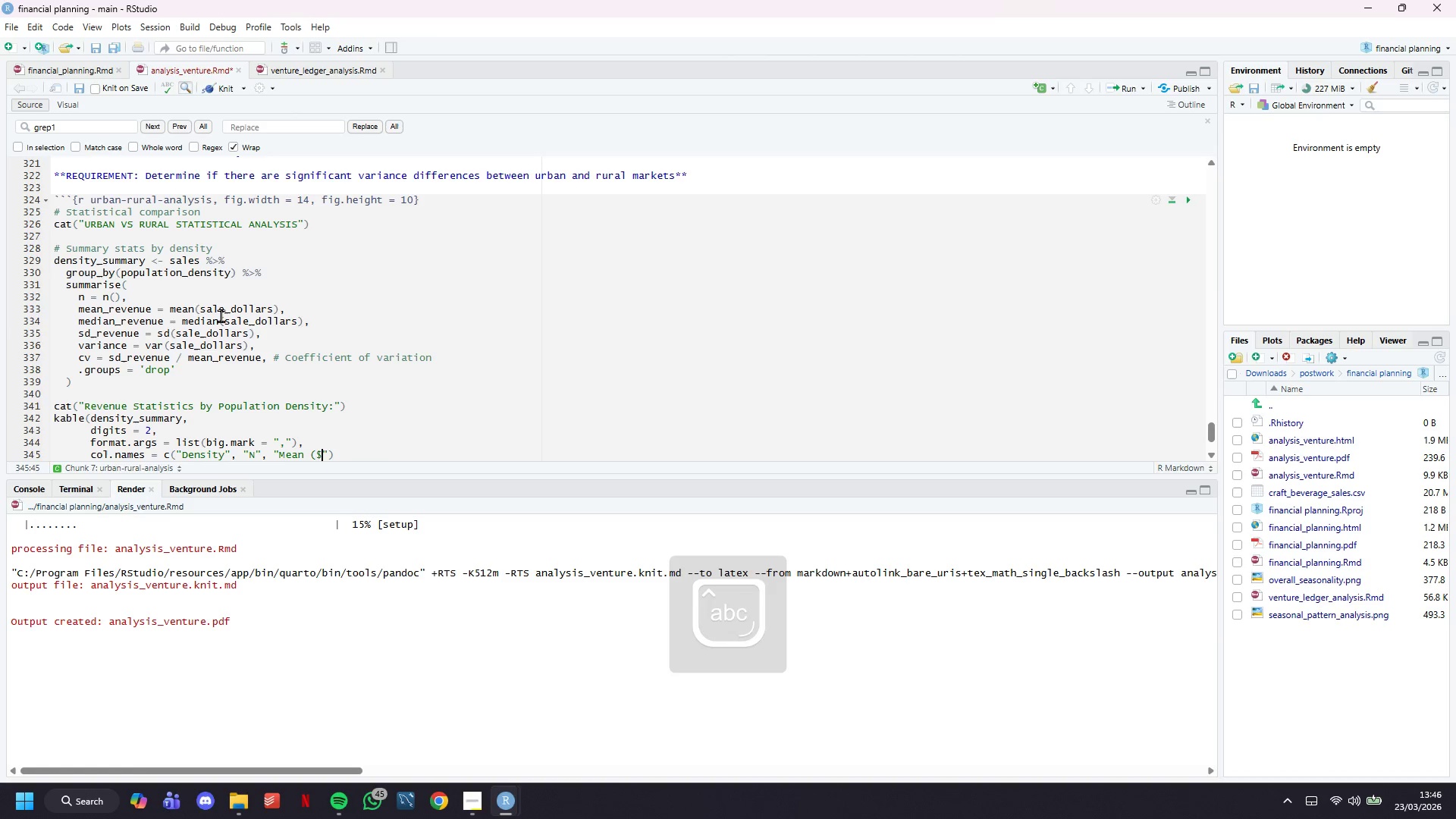 
key(Shift+0)
 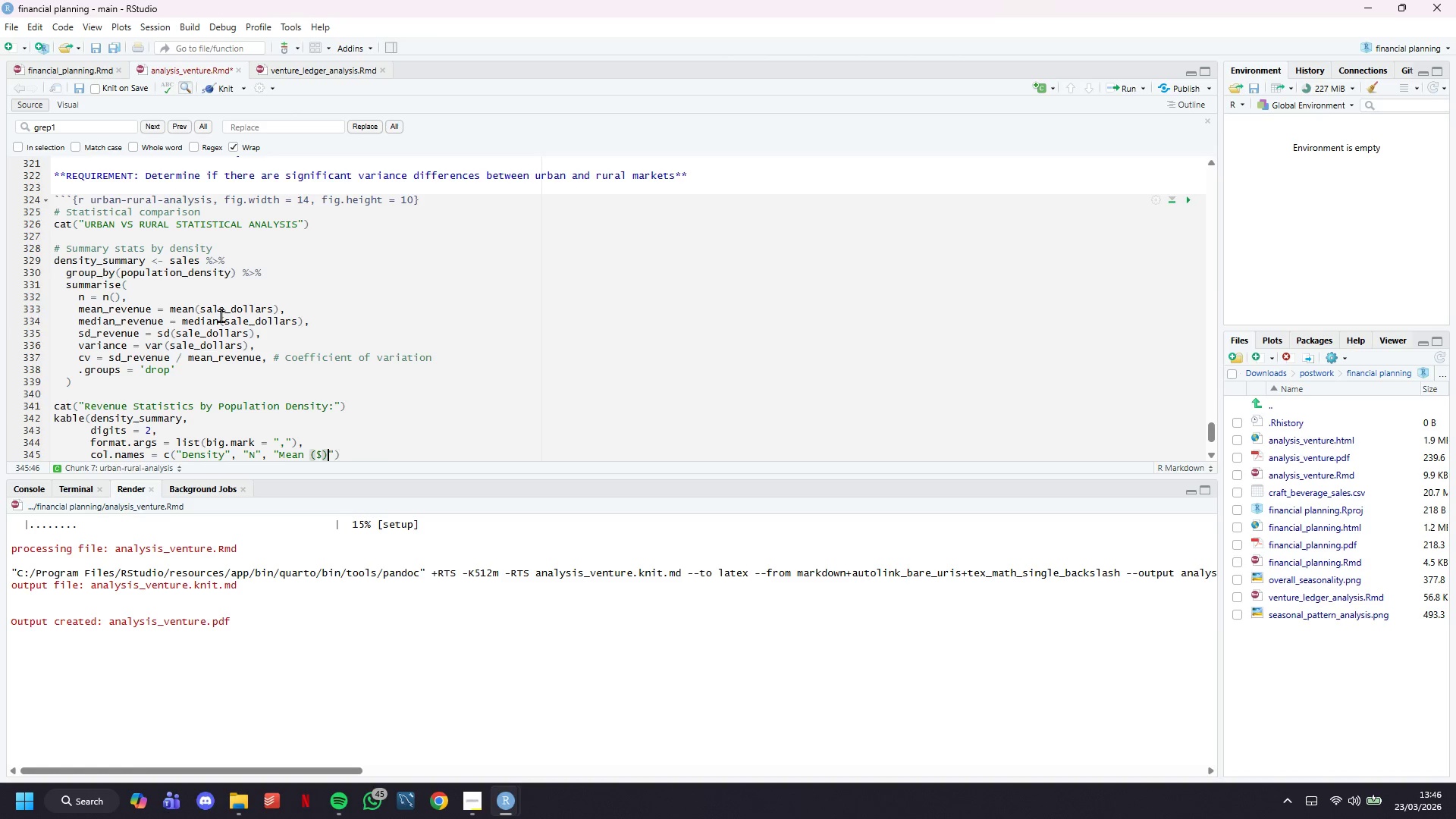 
key(ArrowRight)
 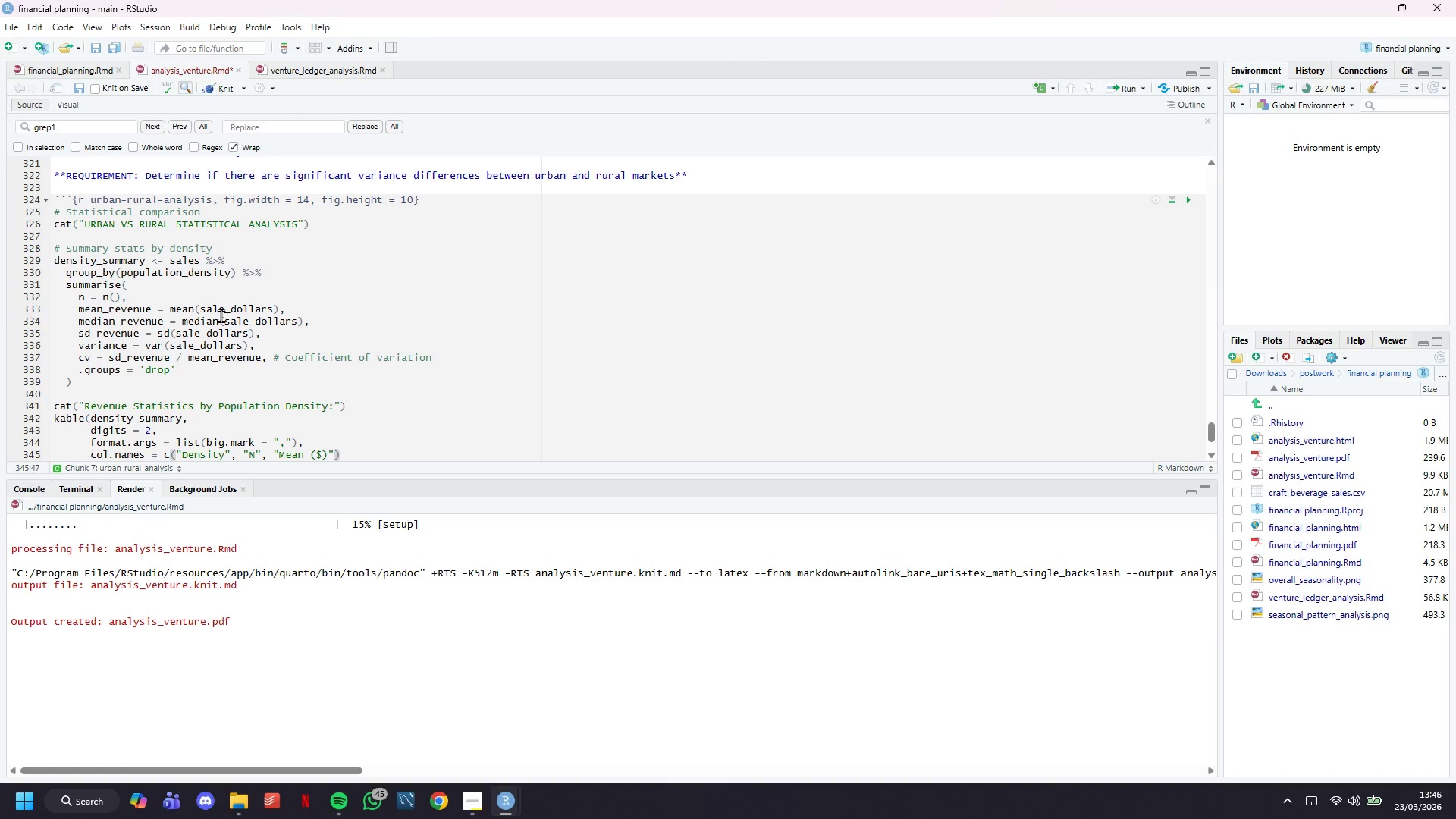 
type(, Median)
key(Backspace)
key(Backspace)
key(Backspace)
key(Backspace)
key(Backspace)
key(Backspace)
type("Median ())
 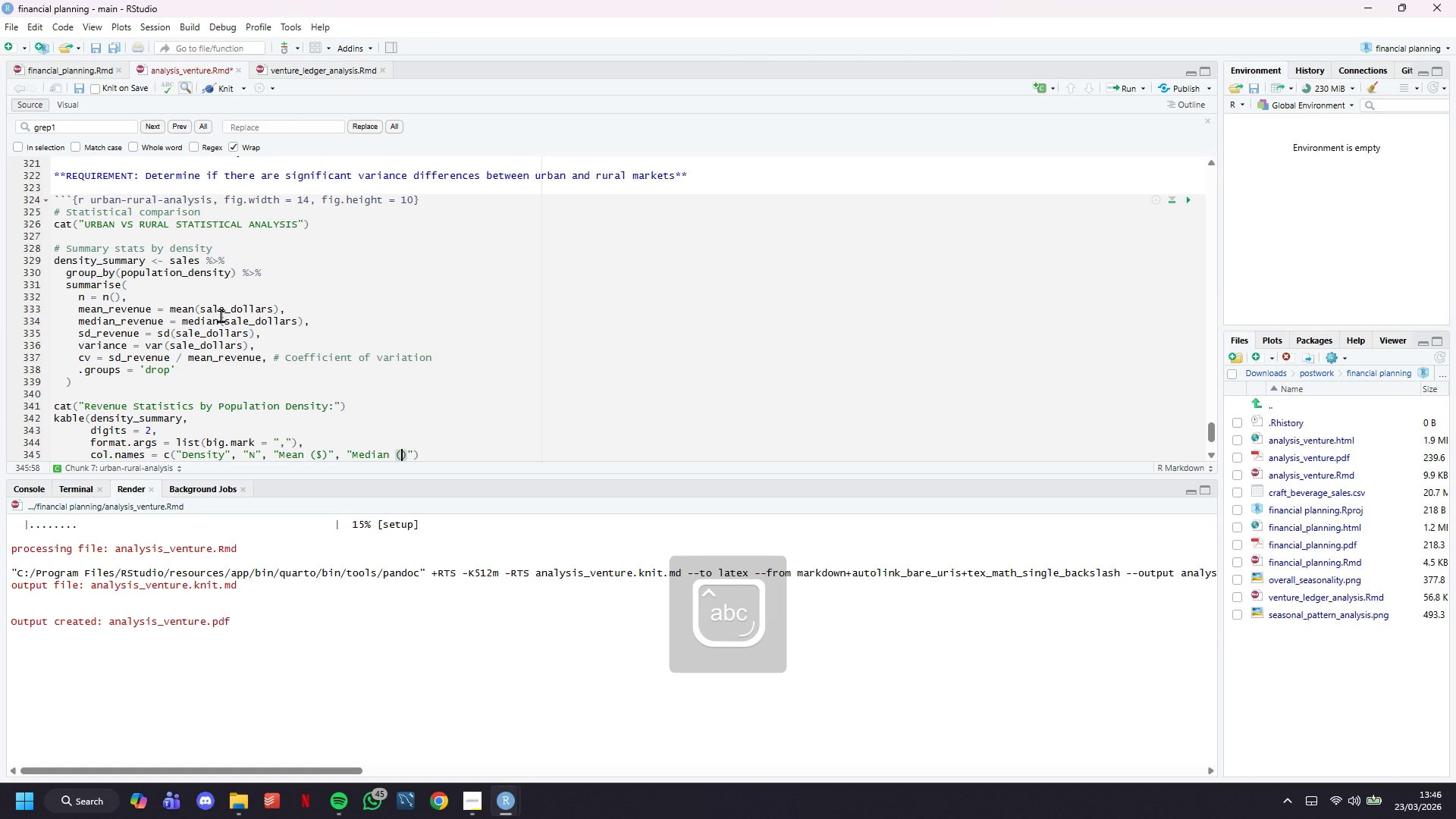 
 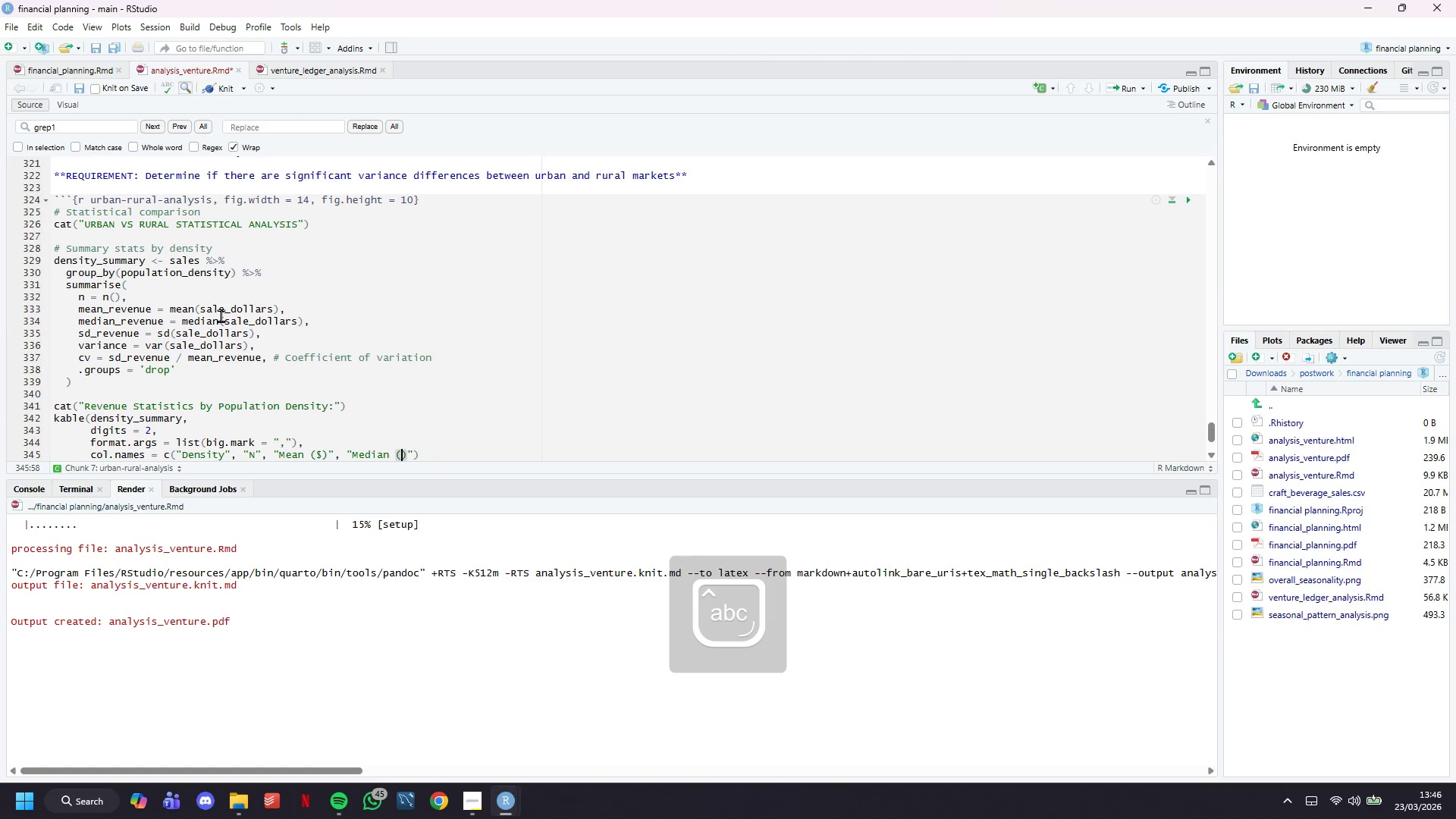 
key(ArrowLeft)
 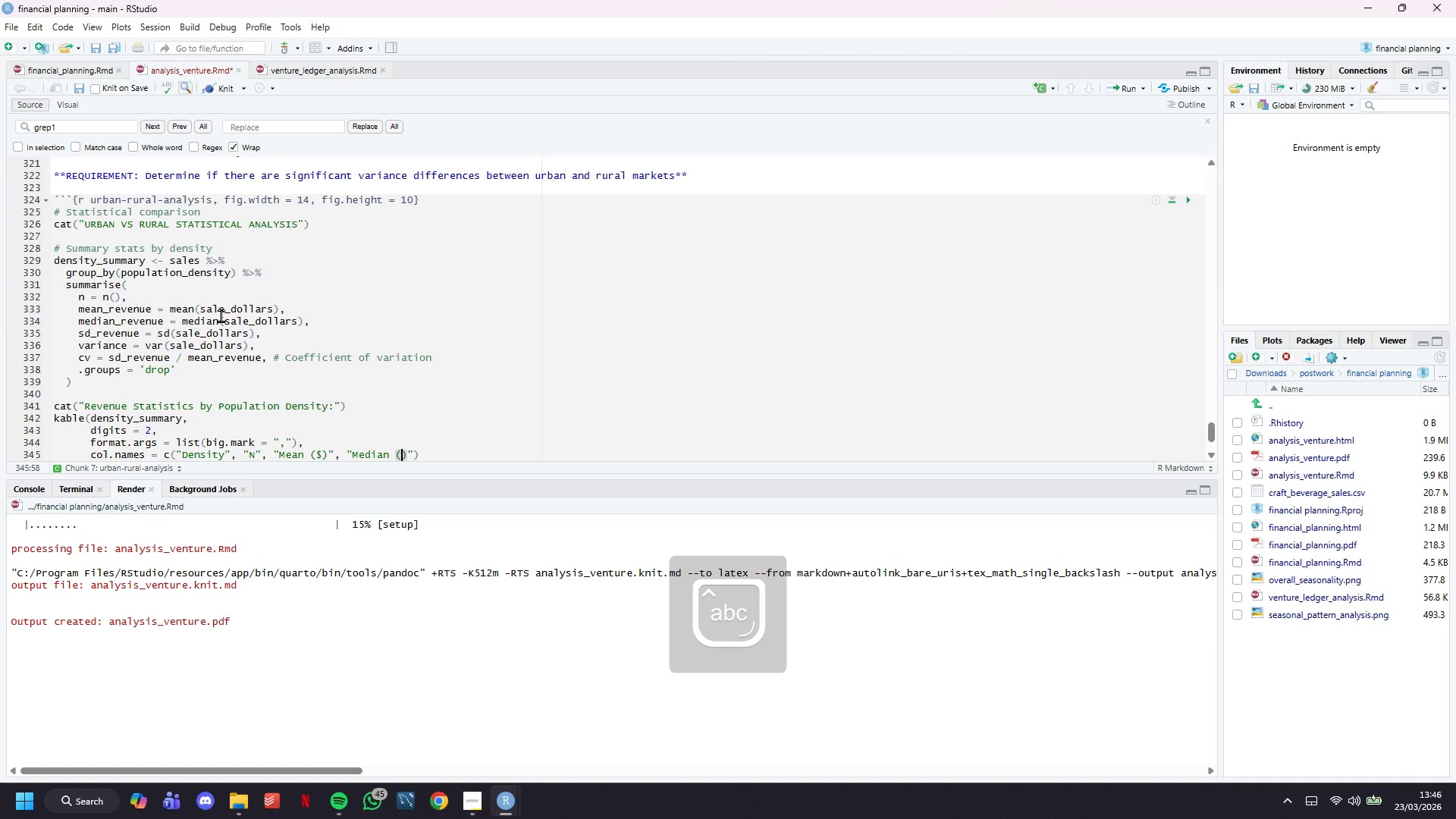 
key(Shift+4)
 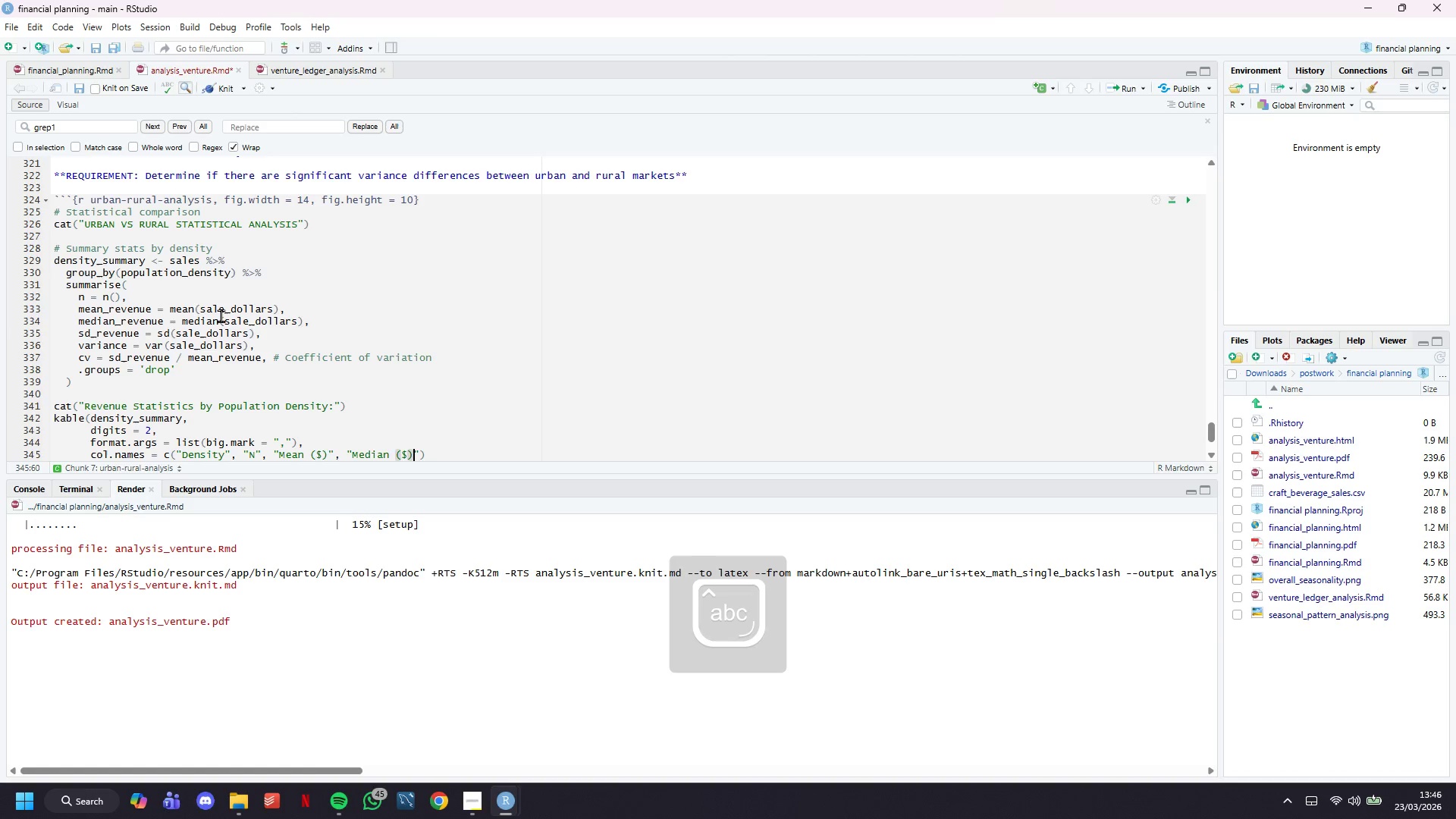 
key(ArrowRight)
 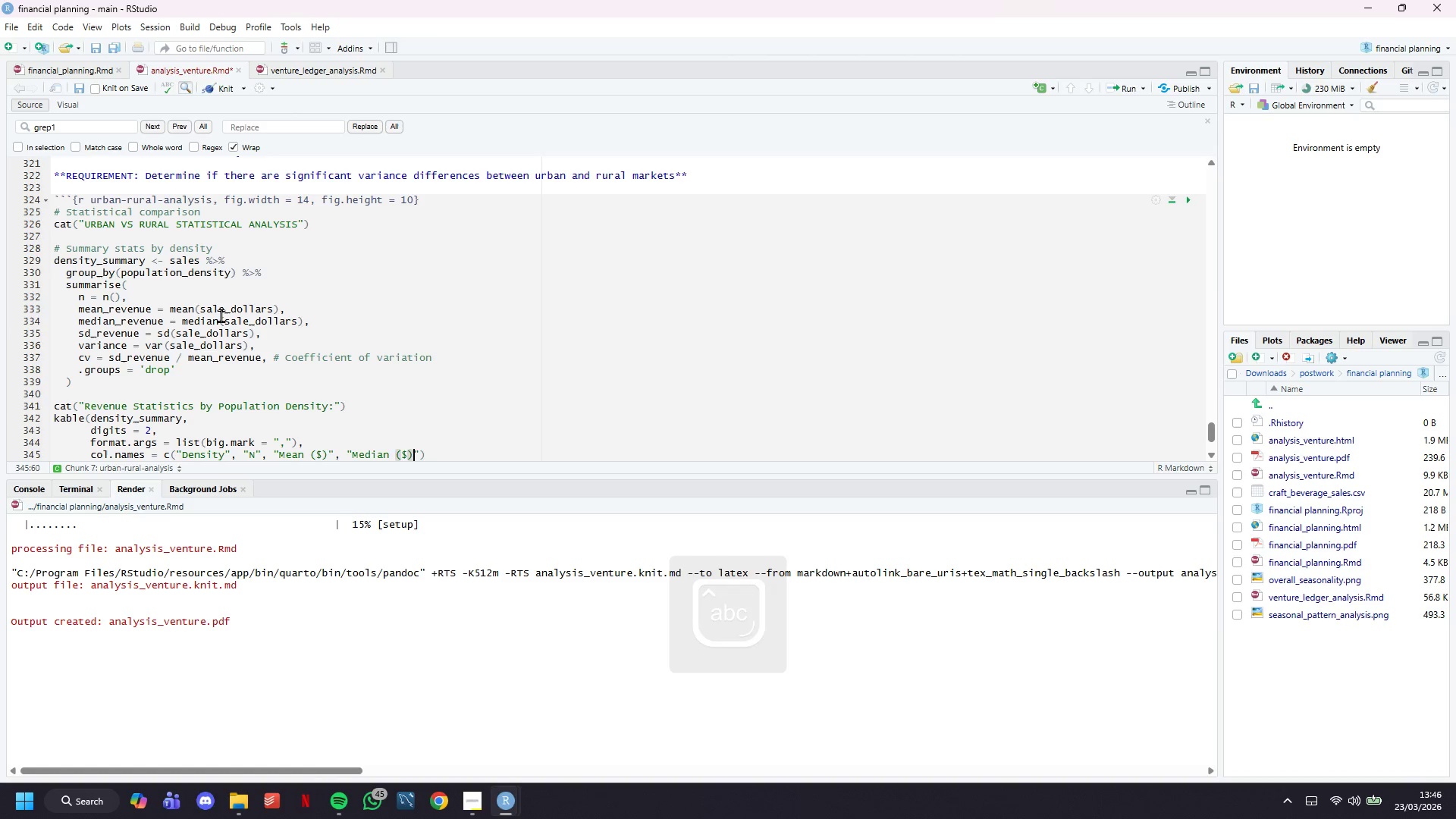 
key(ArrowRight)
 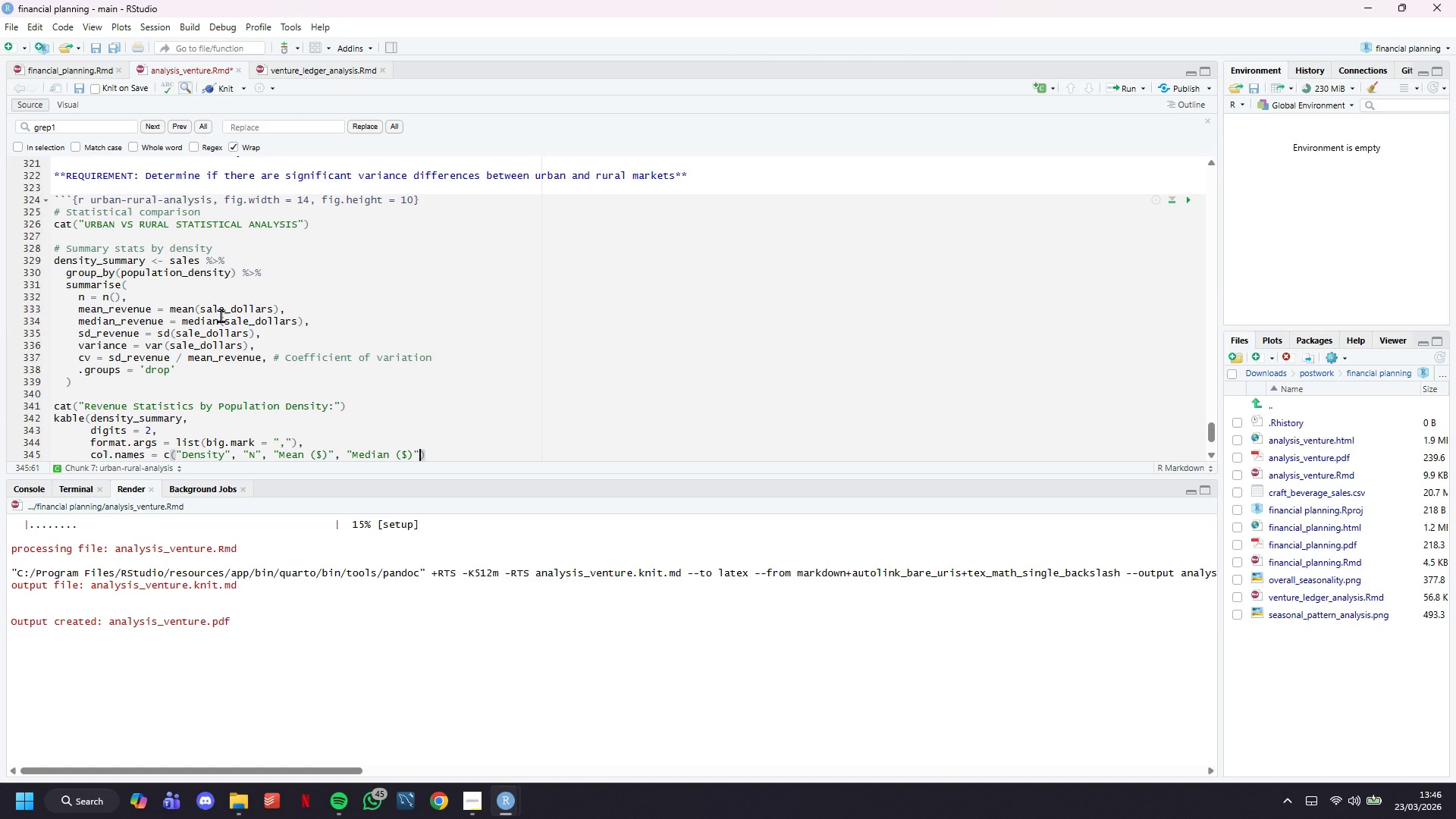 
type(, "SD ($))
 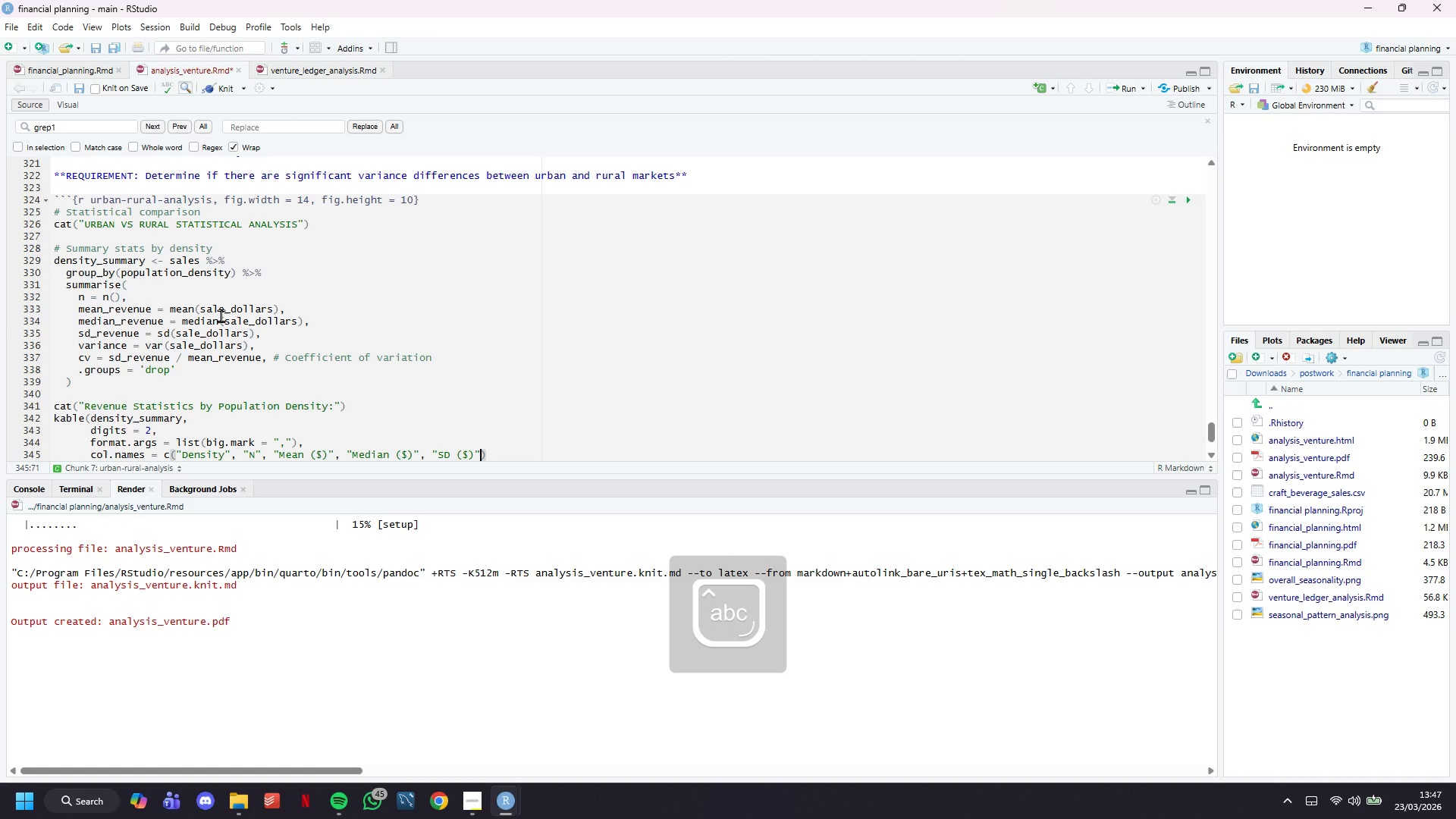 
 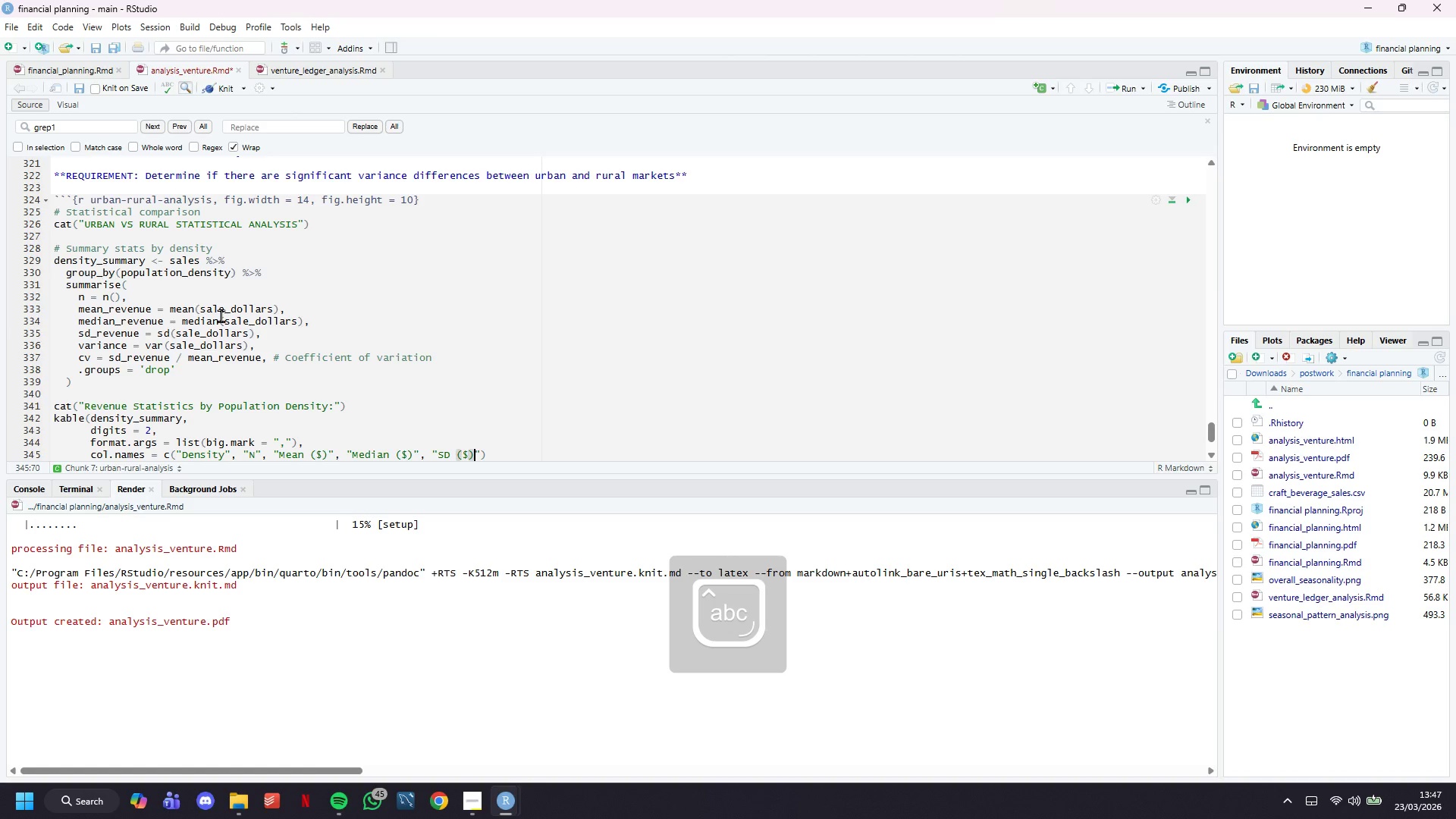 
key(ArrowRight)
 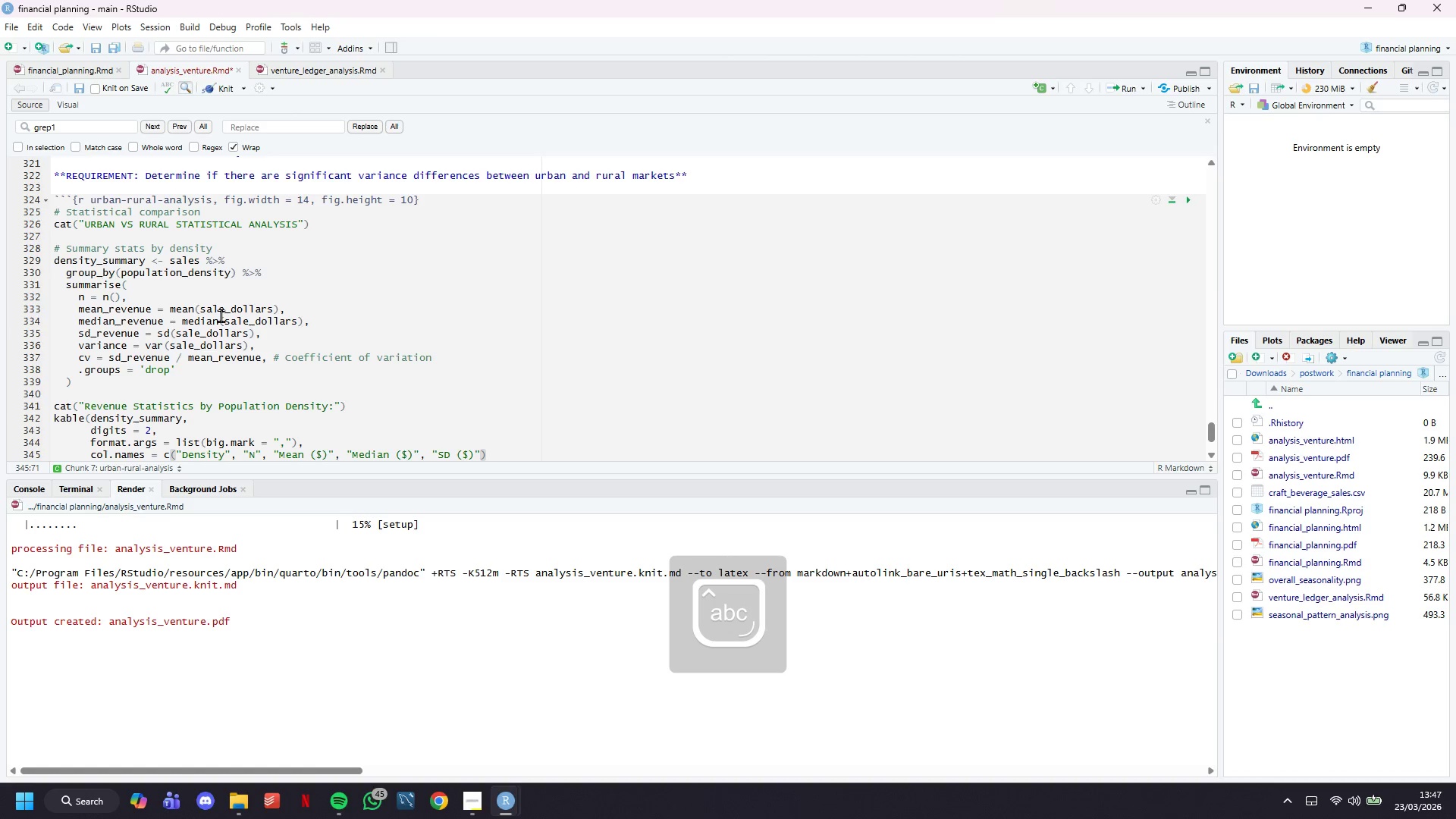 
key(Comma)
 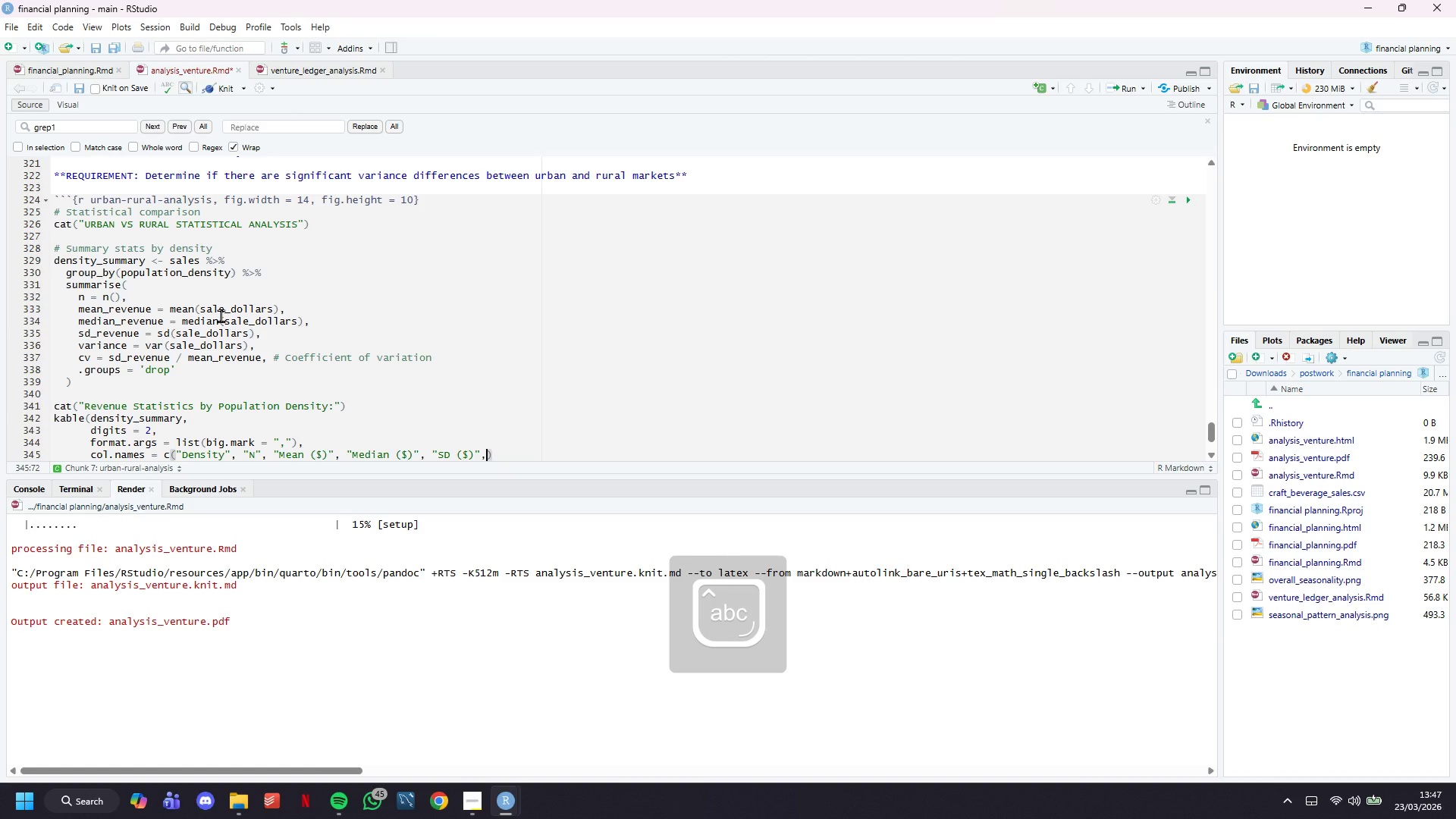 
key(Enter)
 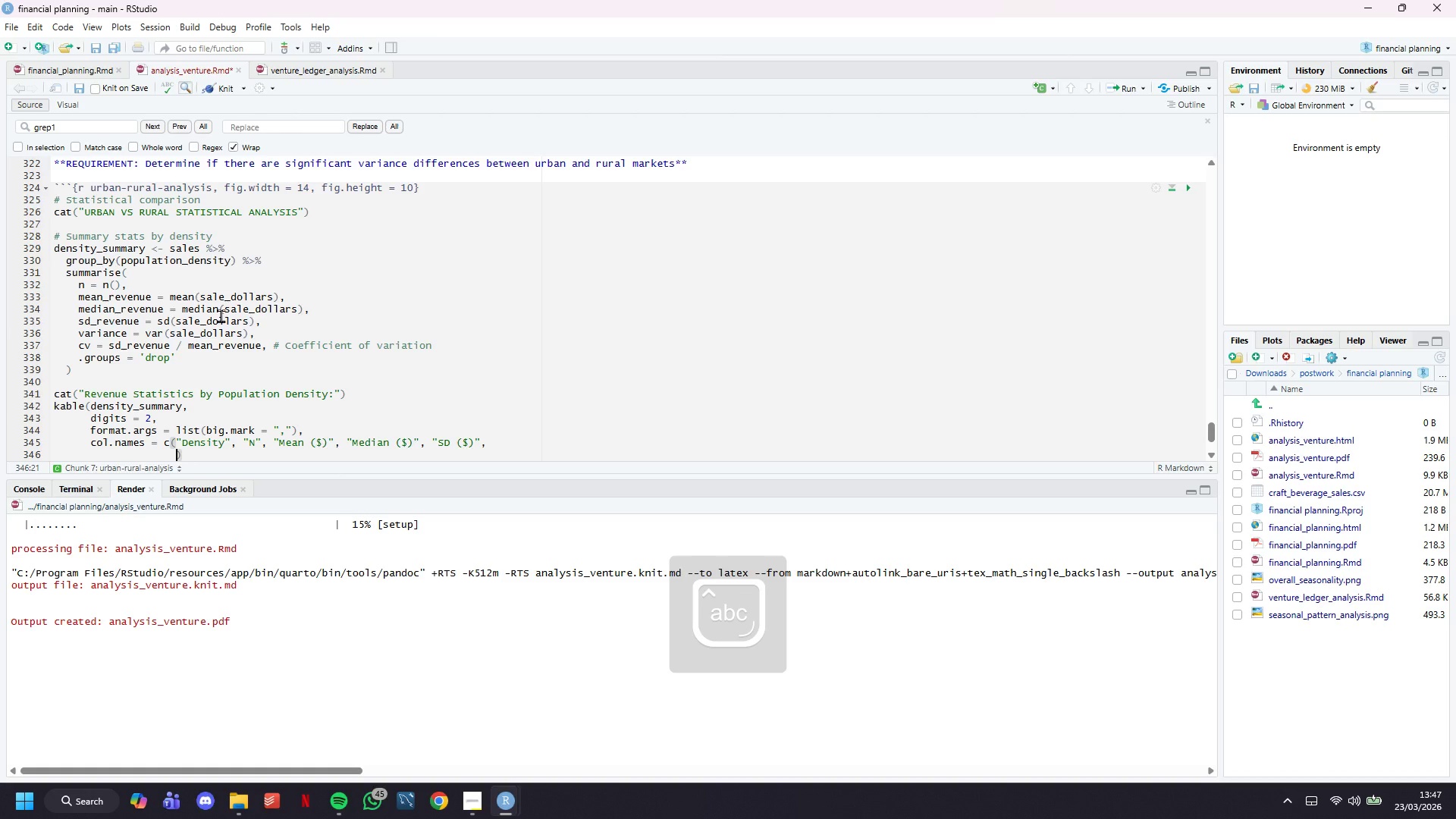 
scroll: coordinate [221, 315], scroll_direction: down, amount: 6.0
 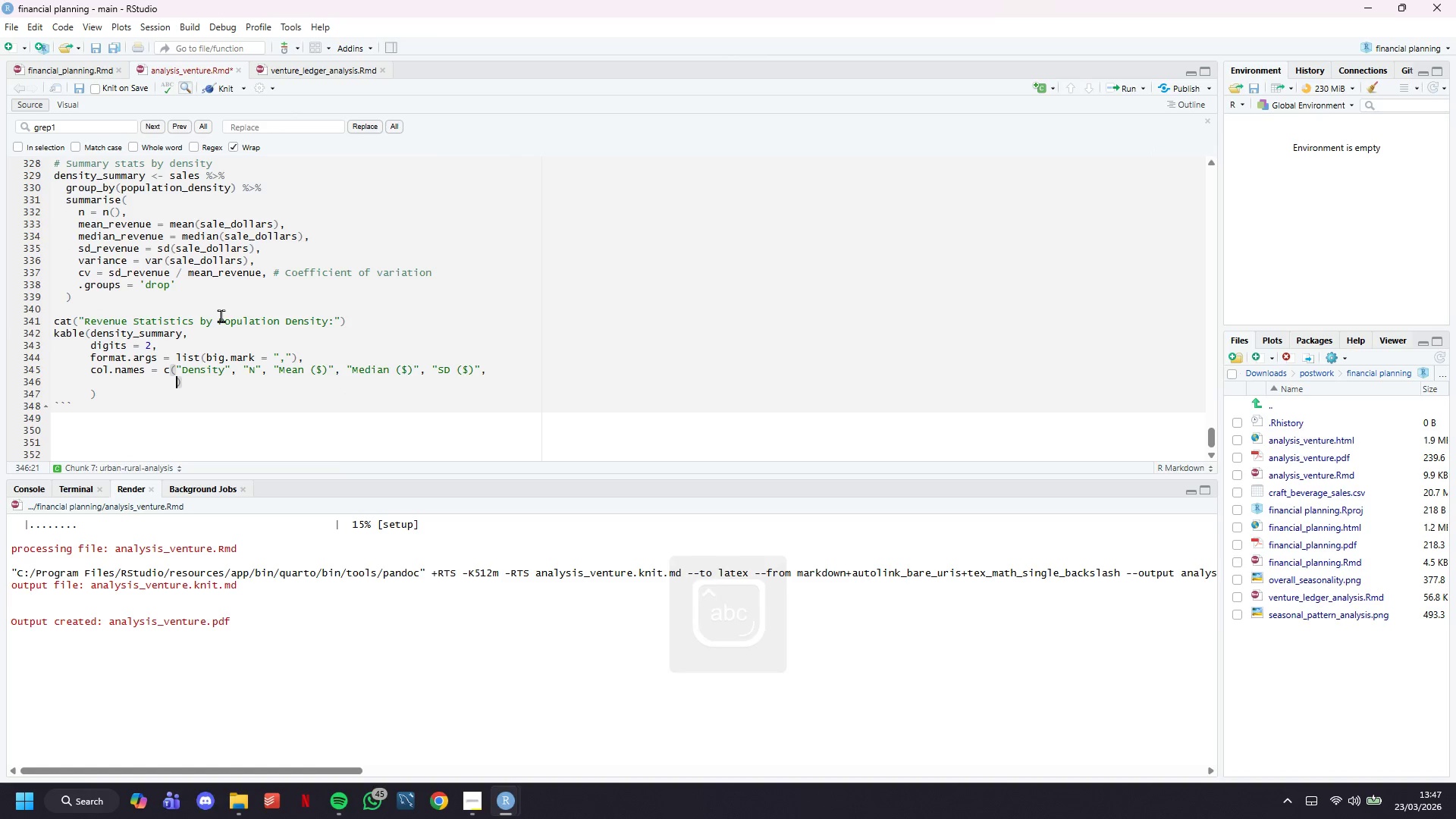 
type("Variance)
 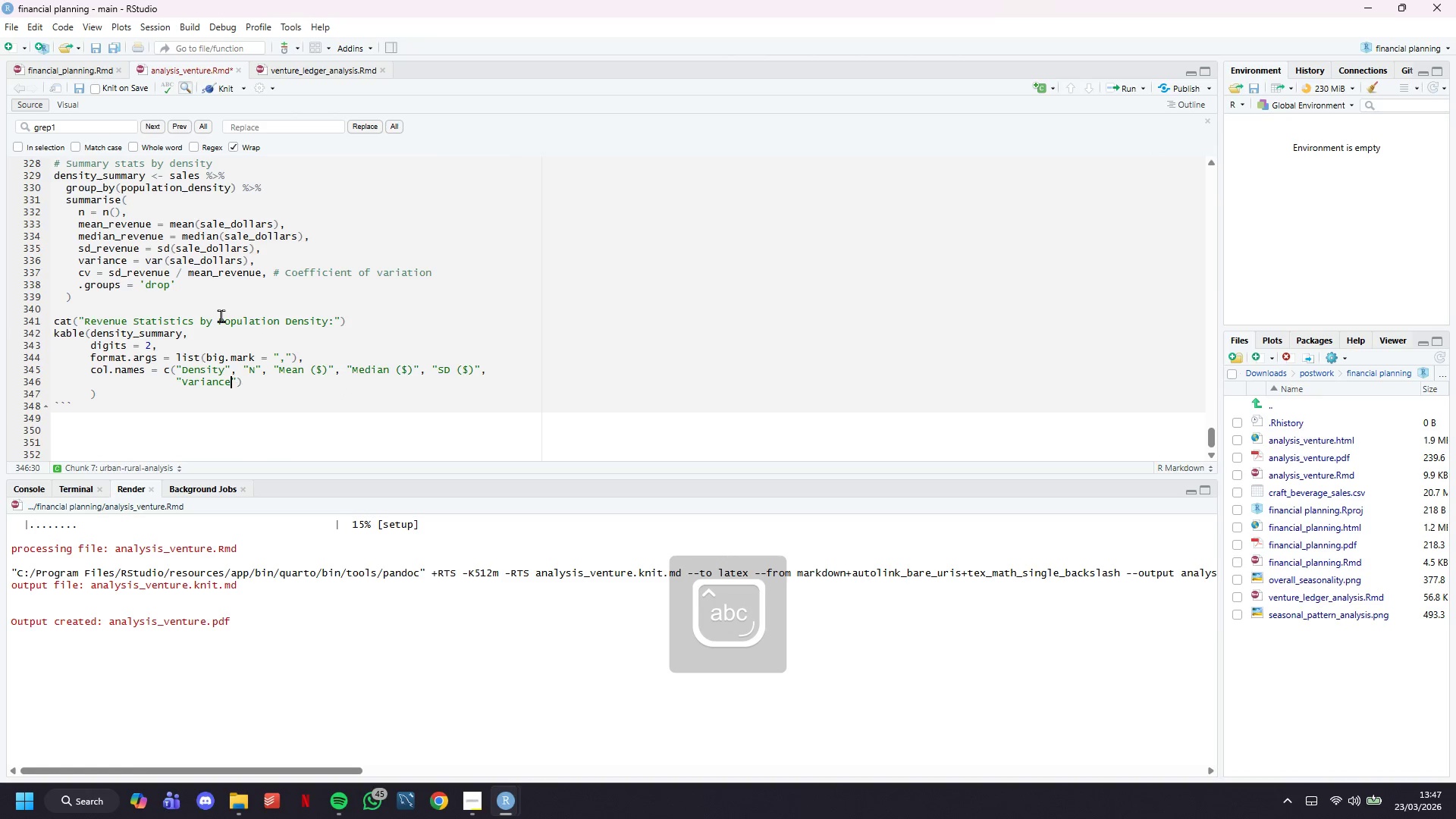 
key(ArrowRight)
 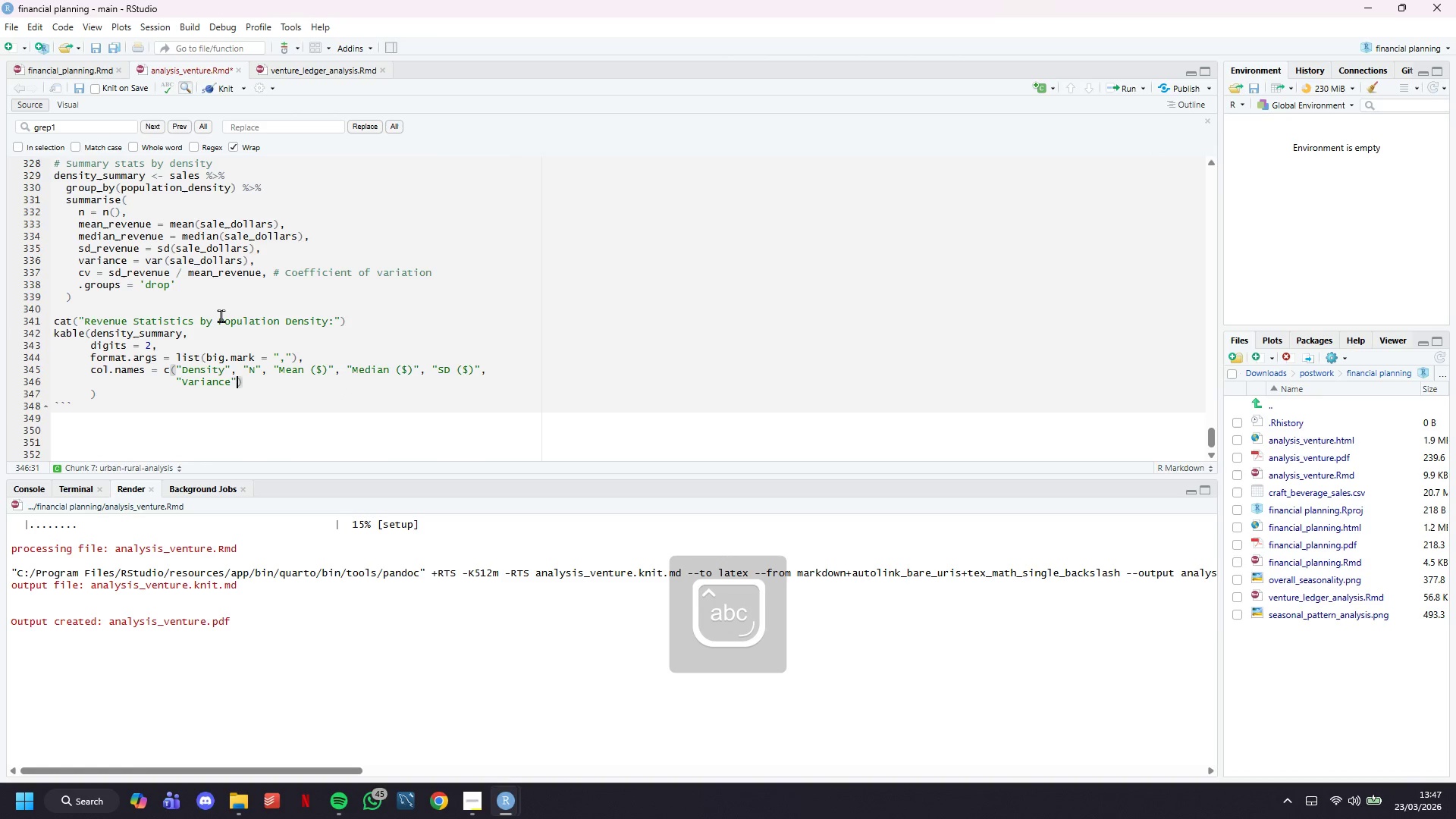 
key(Comma)
 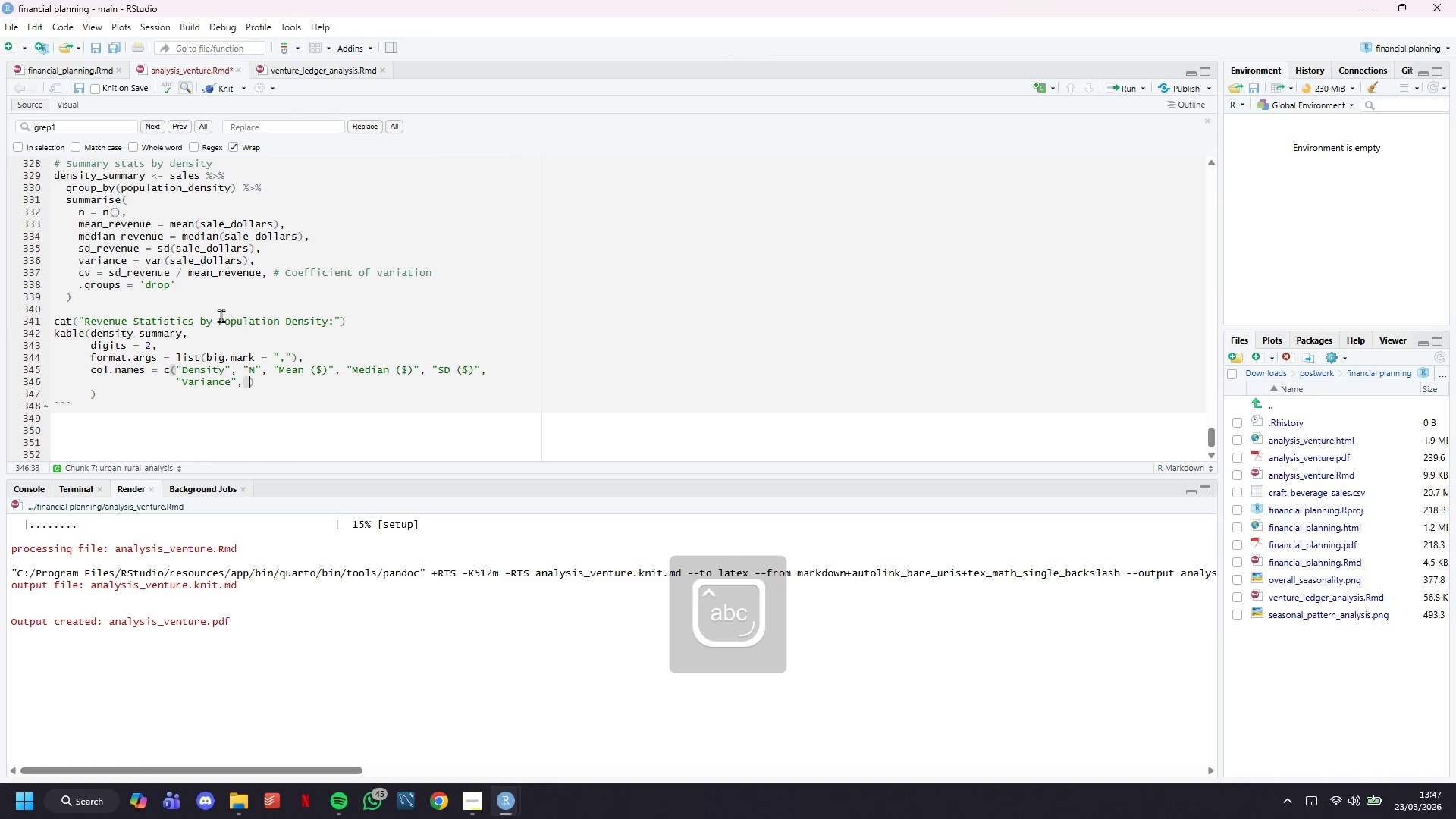 
key(Space)
 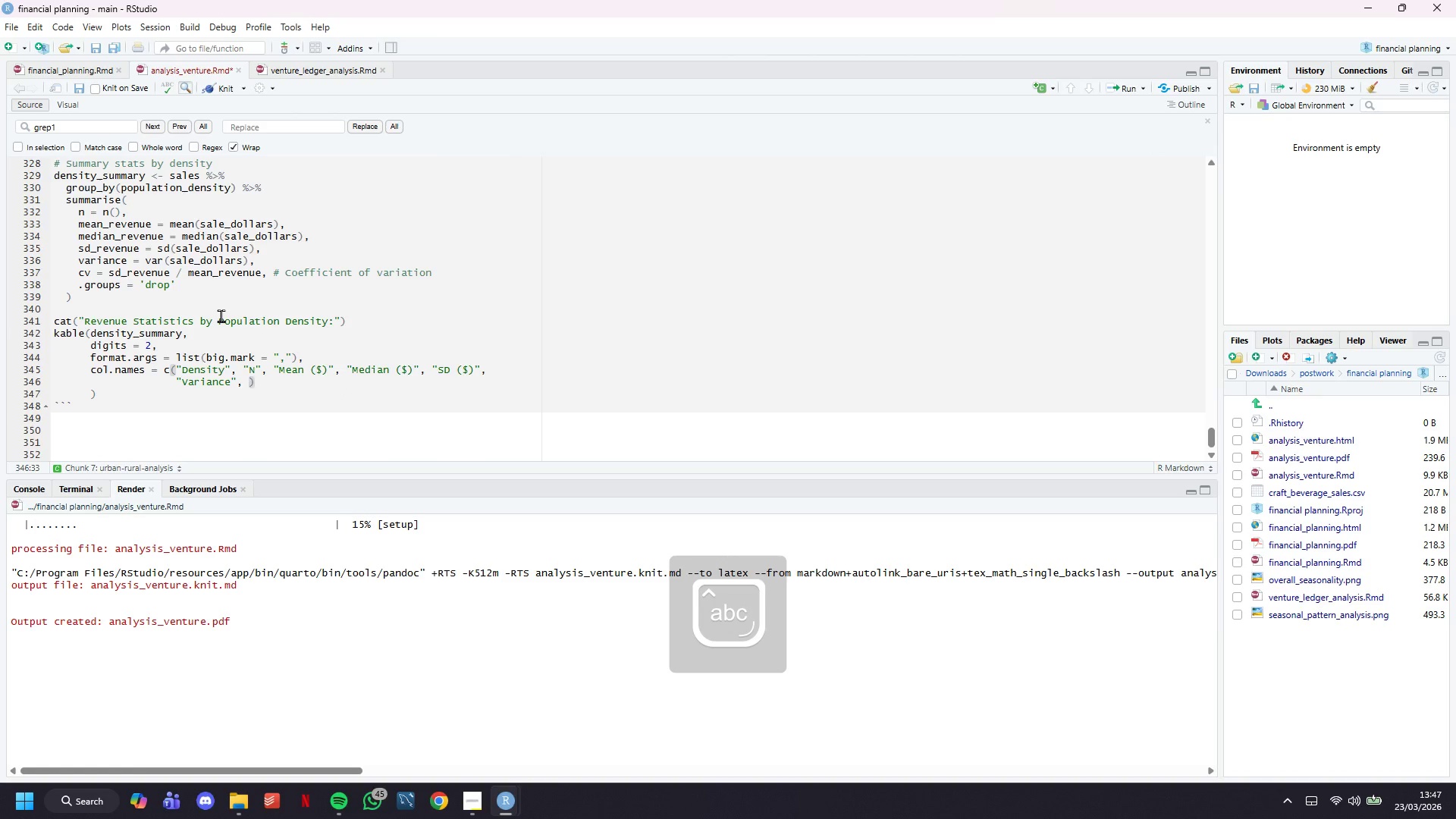 
key(Shift+Quote)
 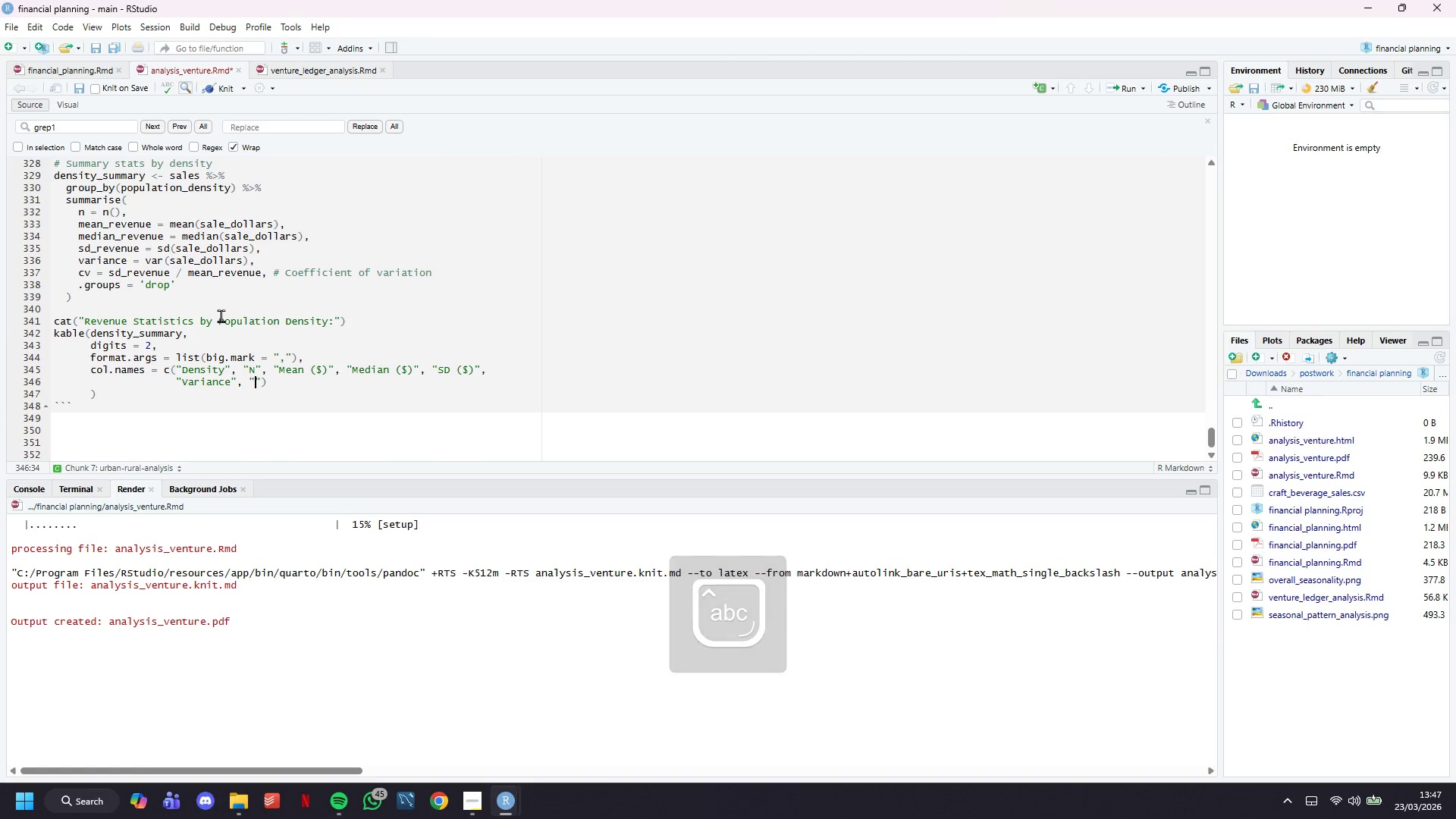 
key(CapsLock)
 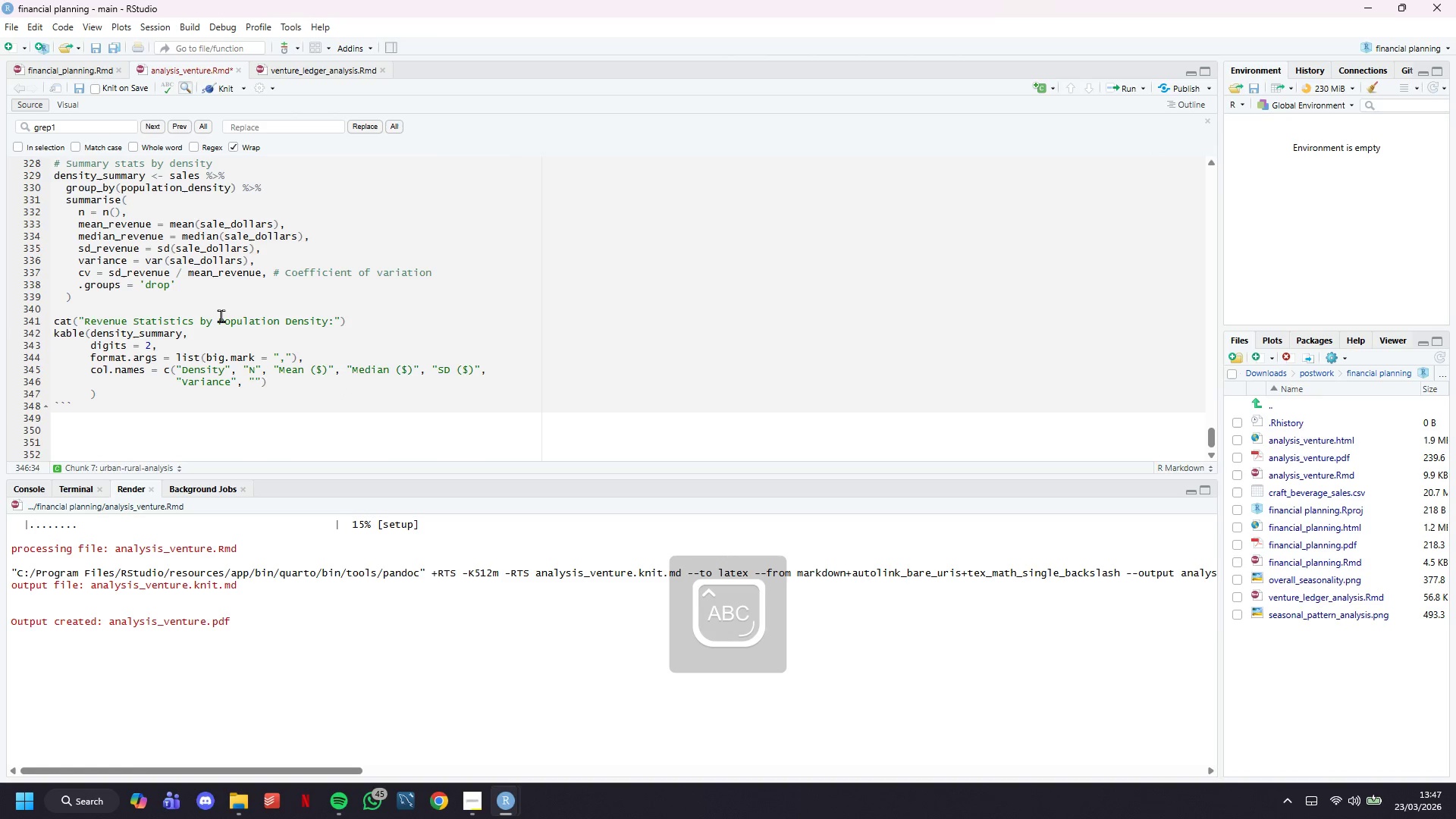 
key(C)
 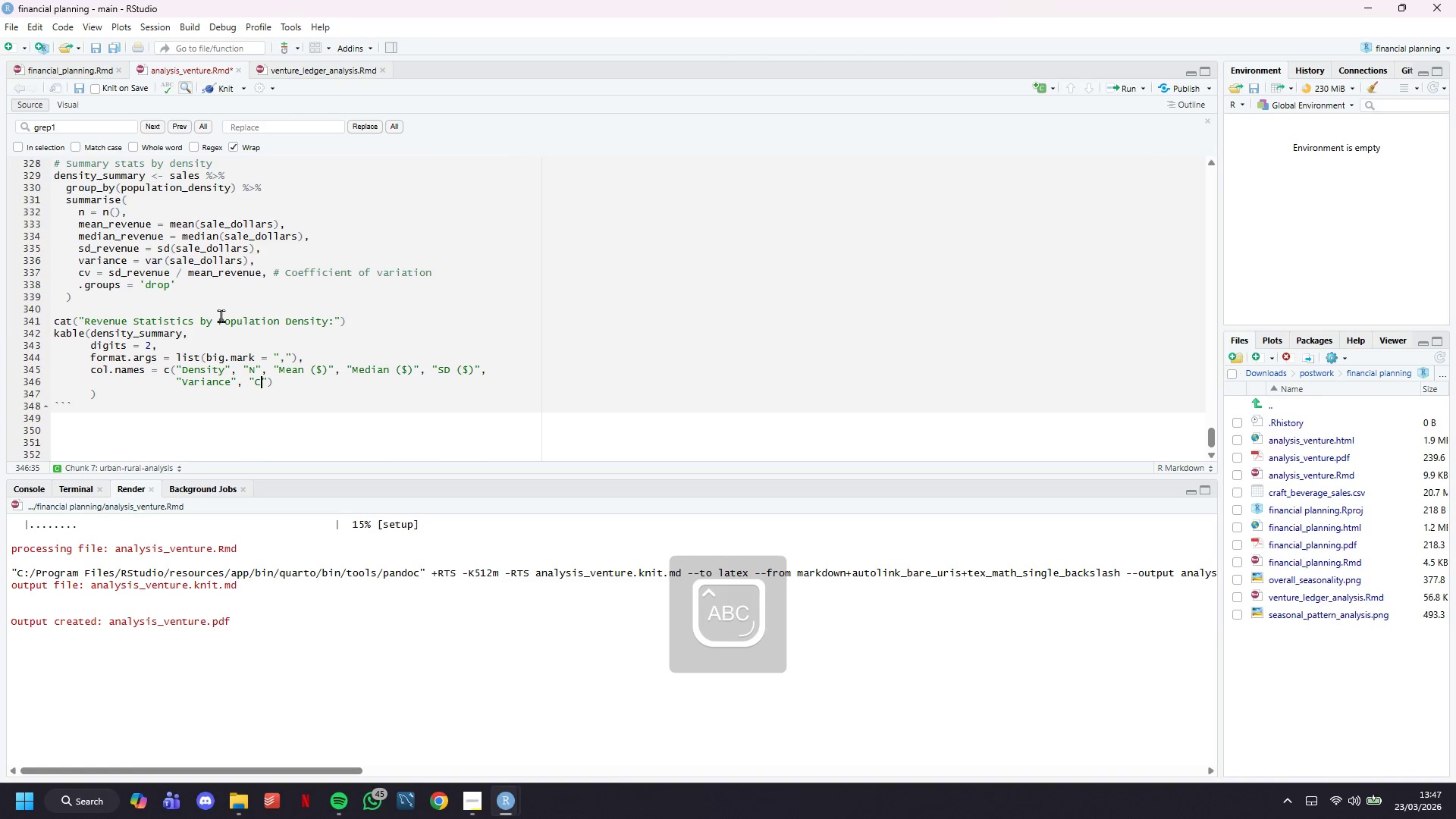 
key(CapsLock)
 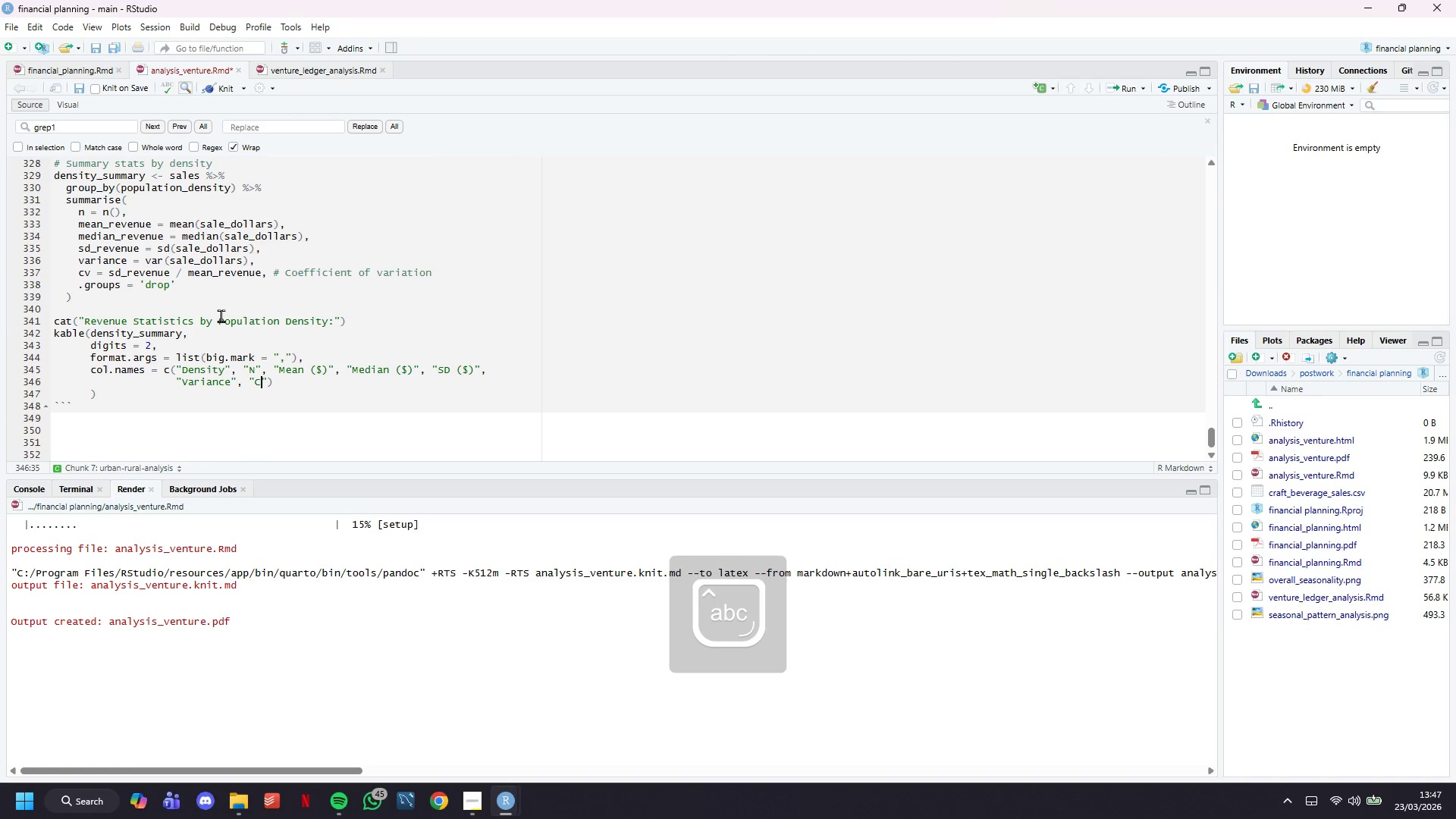 
key(CapsLock)
 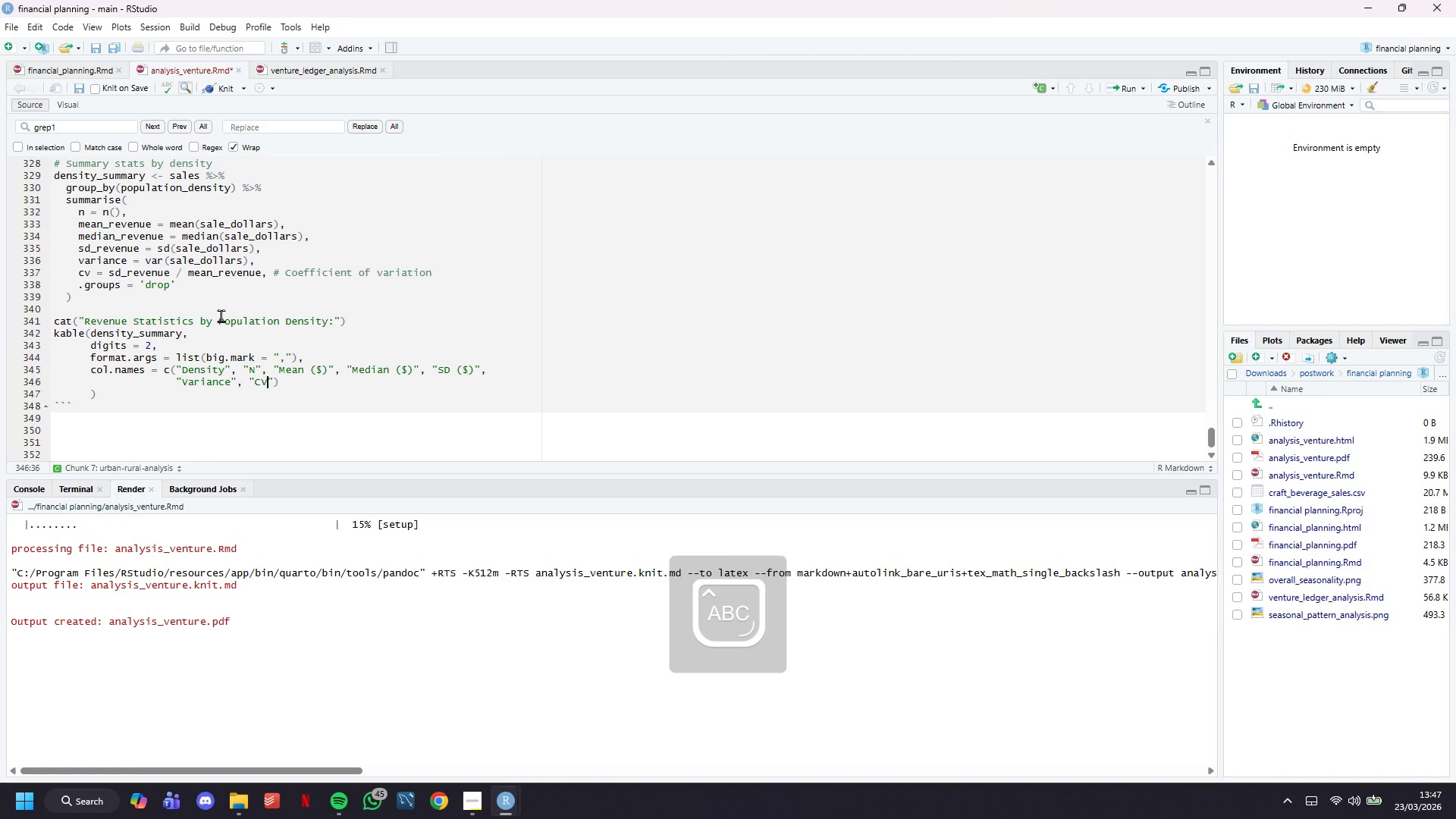 
key(V)
 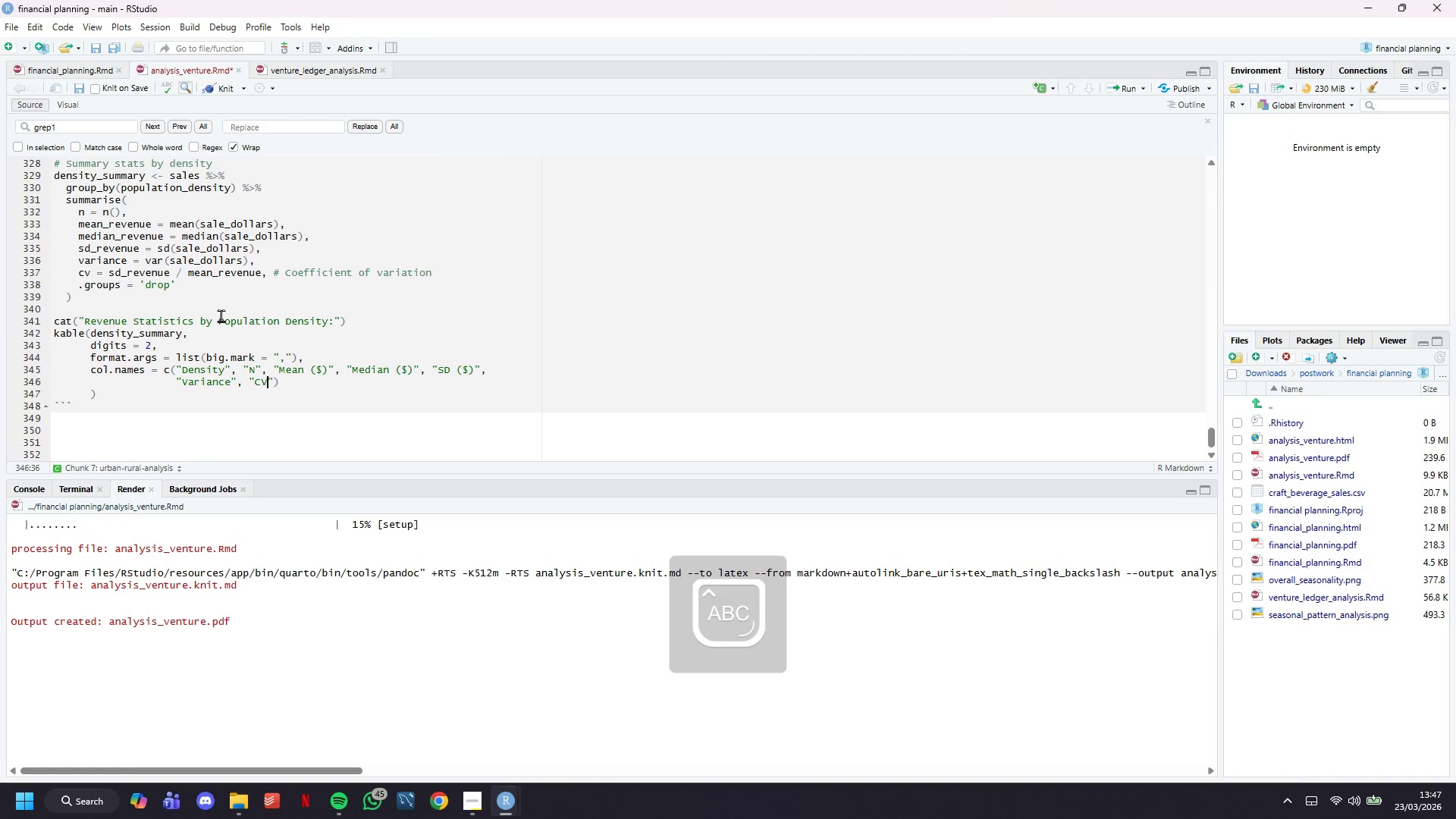 
key(CapsLock)
 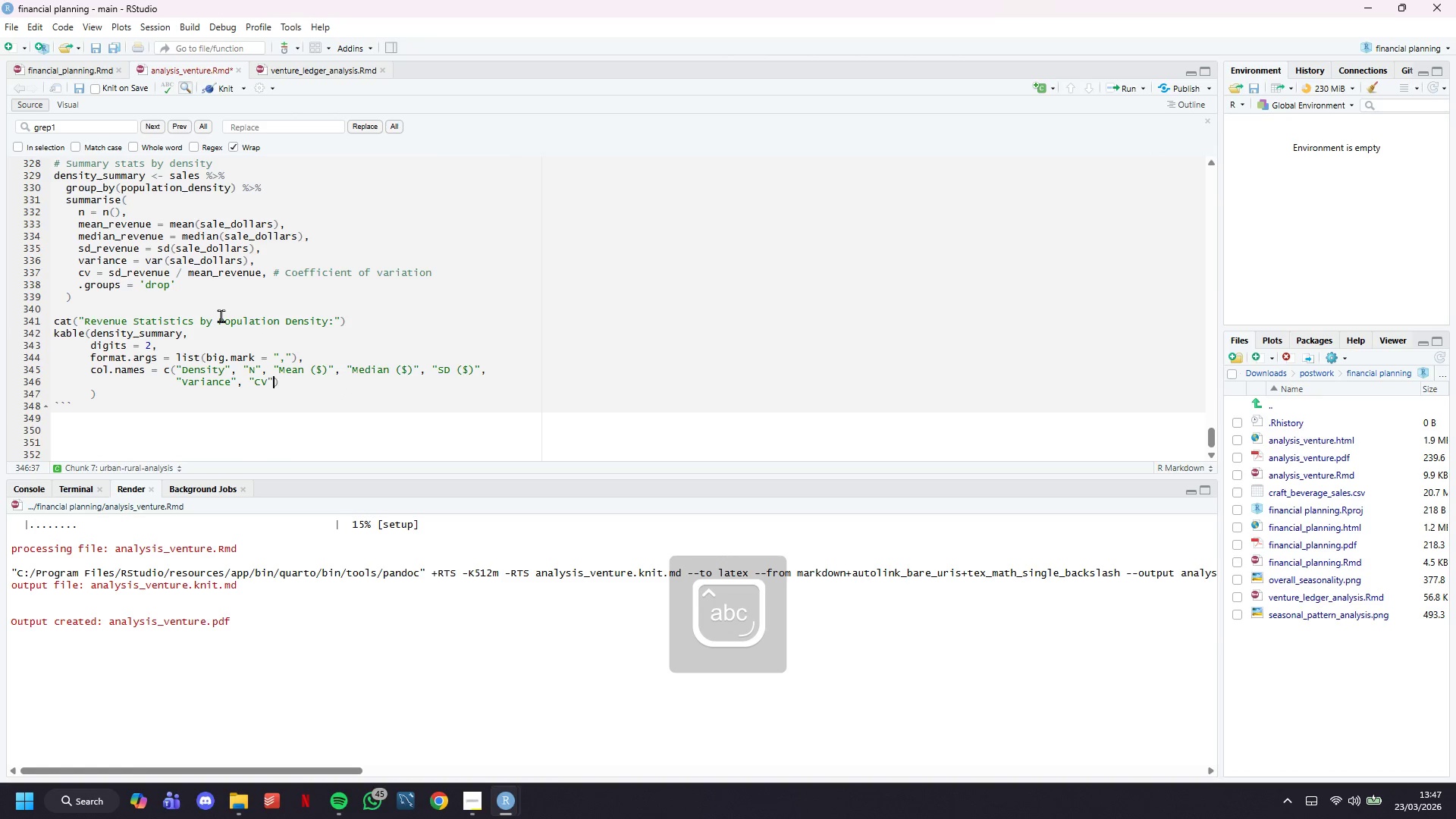 
key(ArrowRight)
 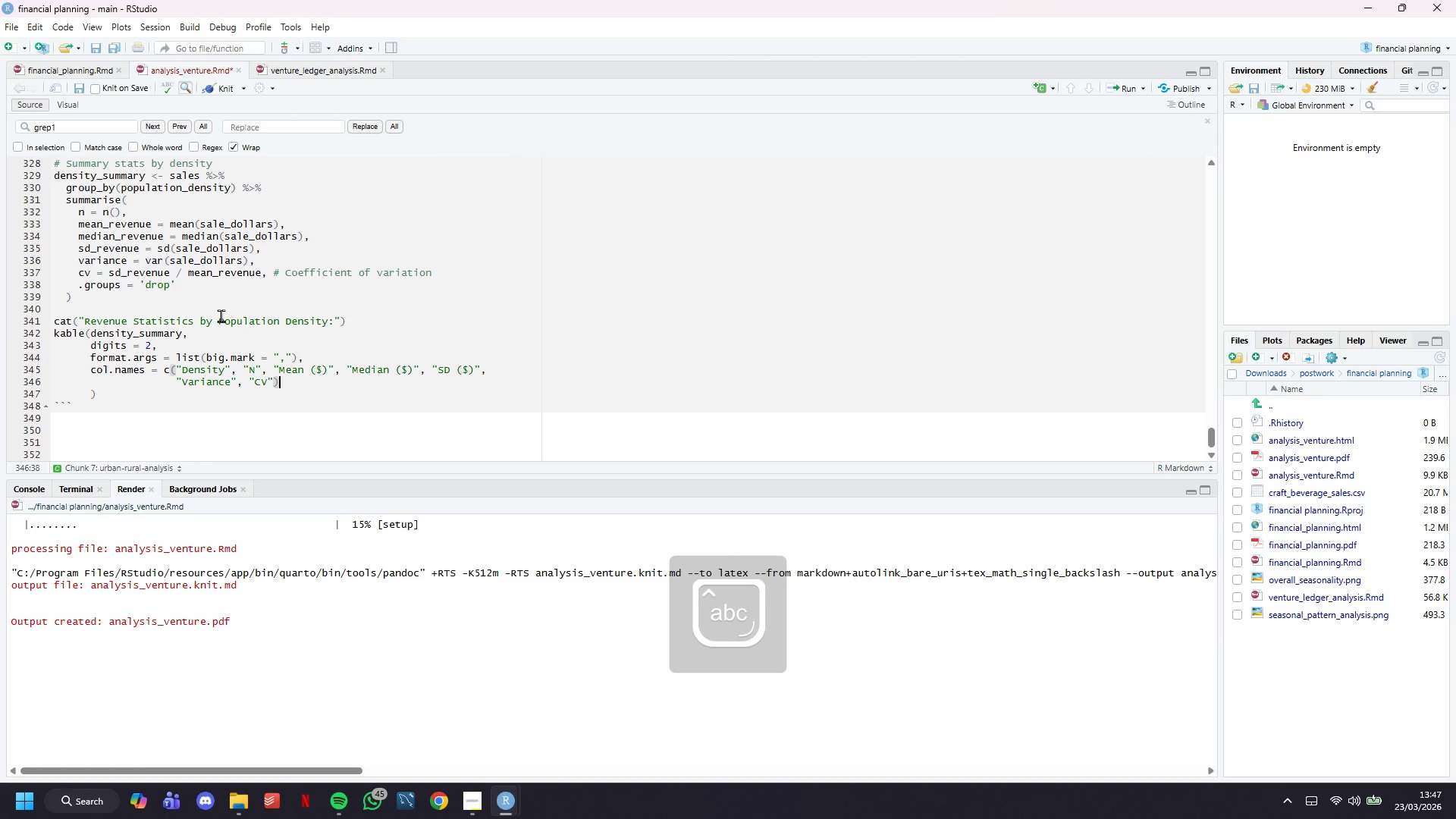 
key(ArrowRight)
 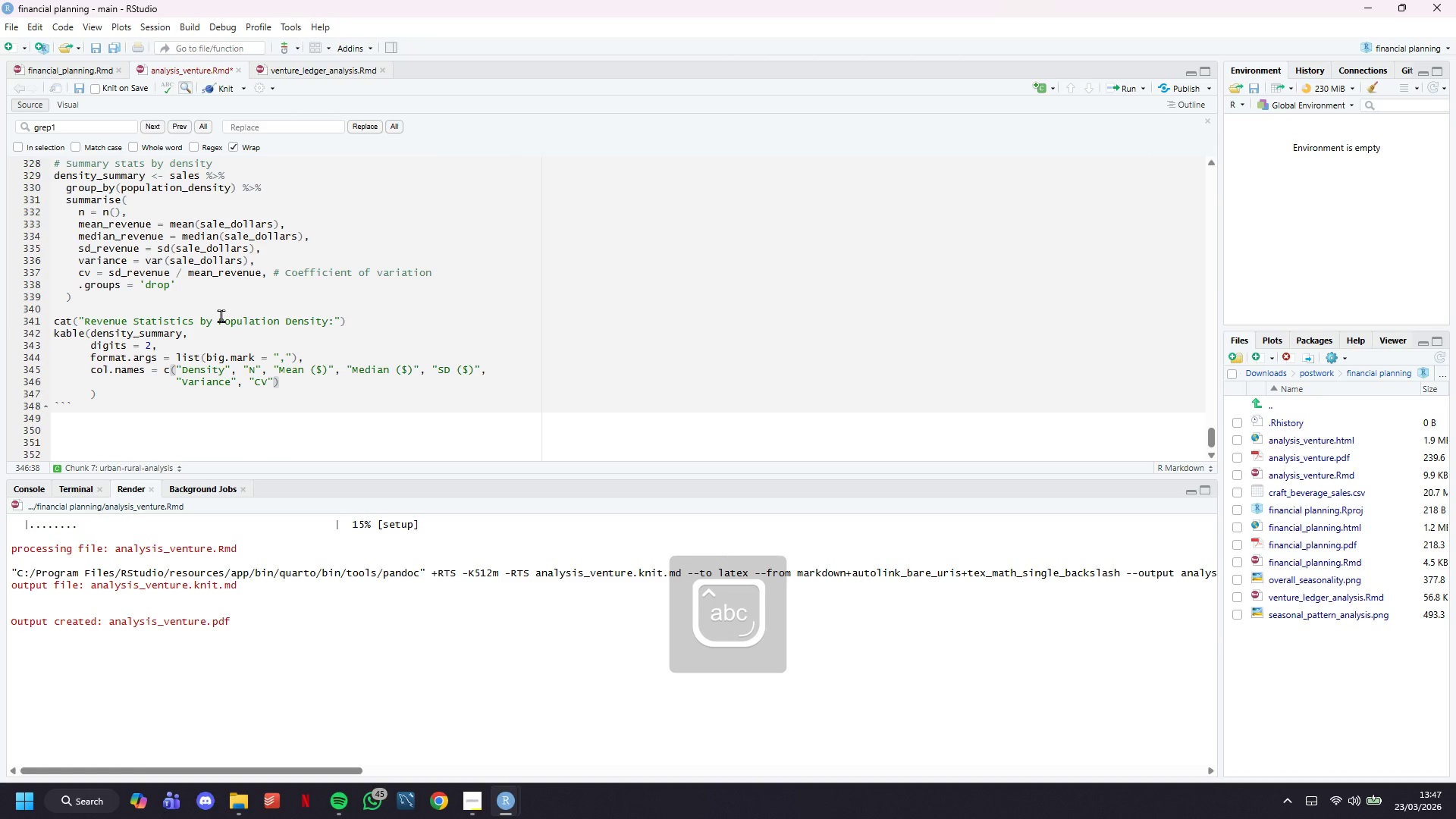 
key(ArrowDown)
 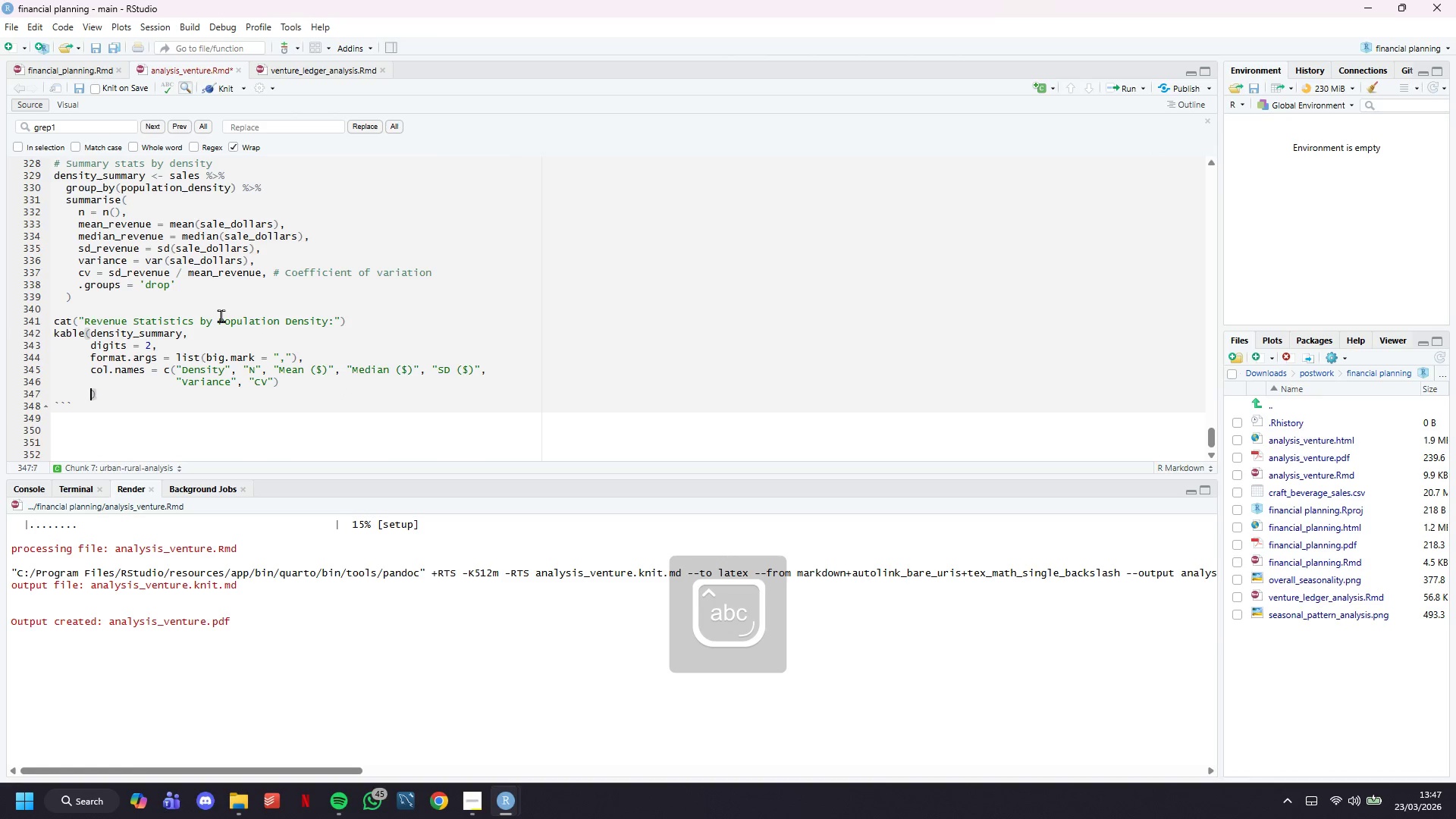 
key(ArrowLeft)
 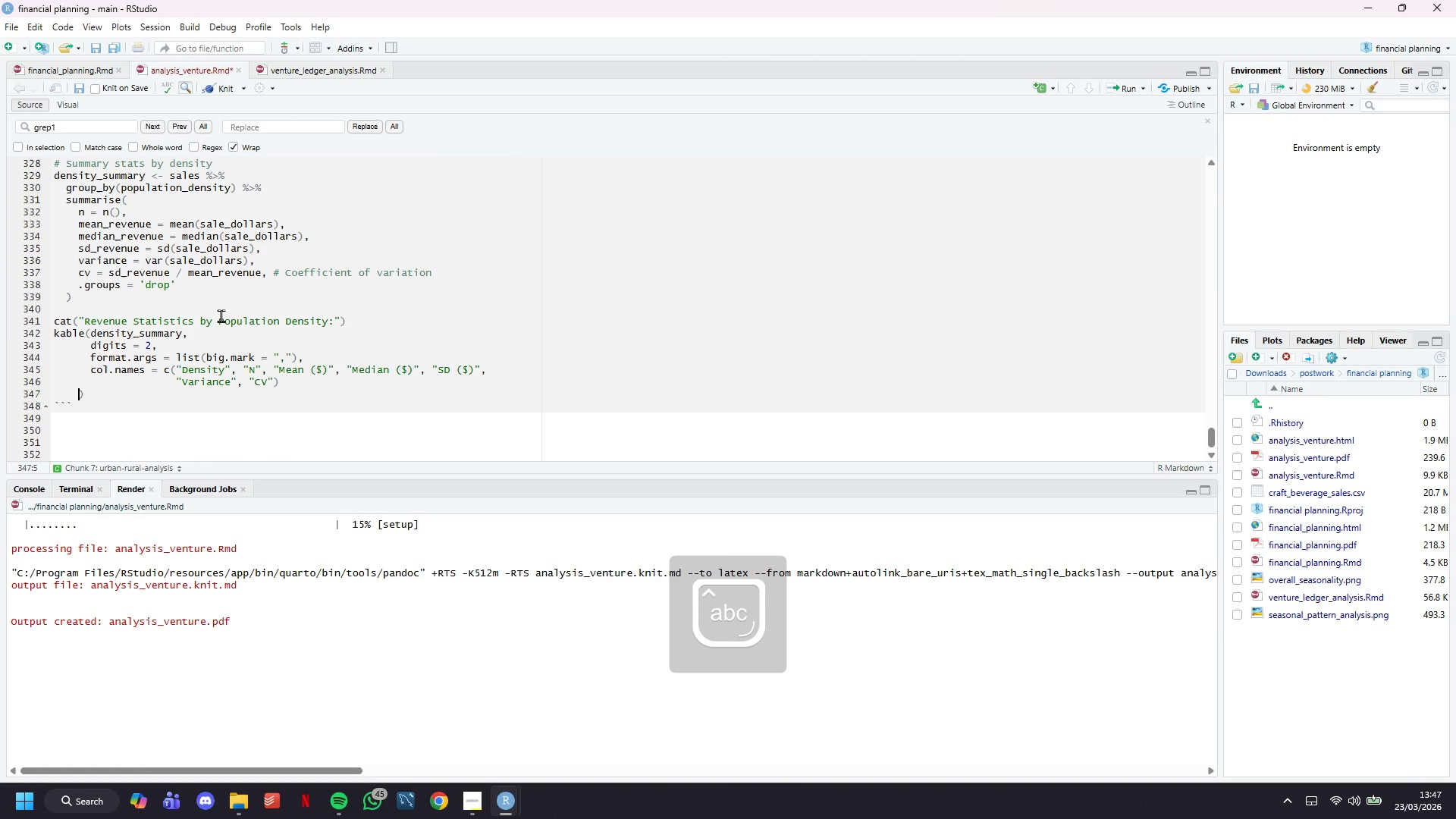 
key(Backspace)
 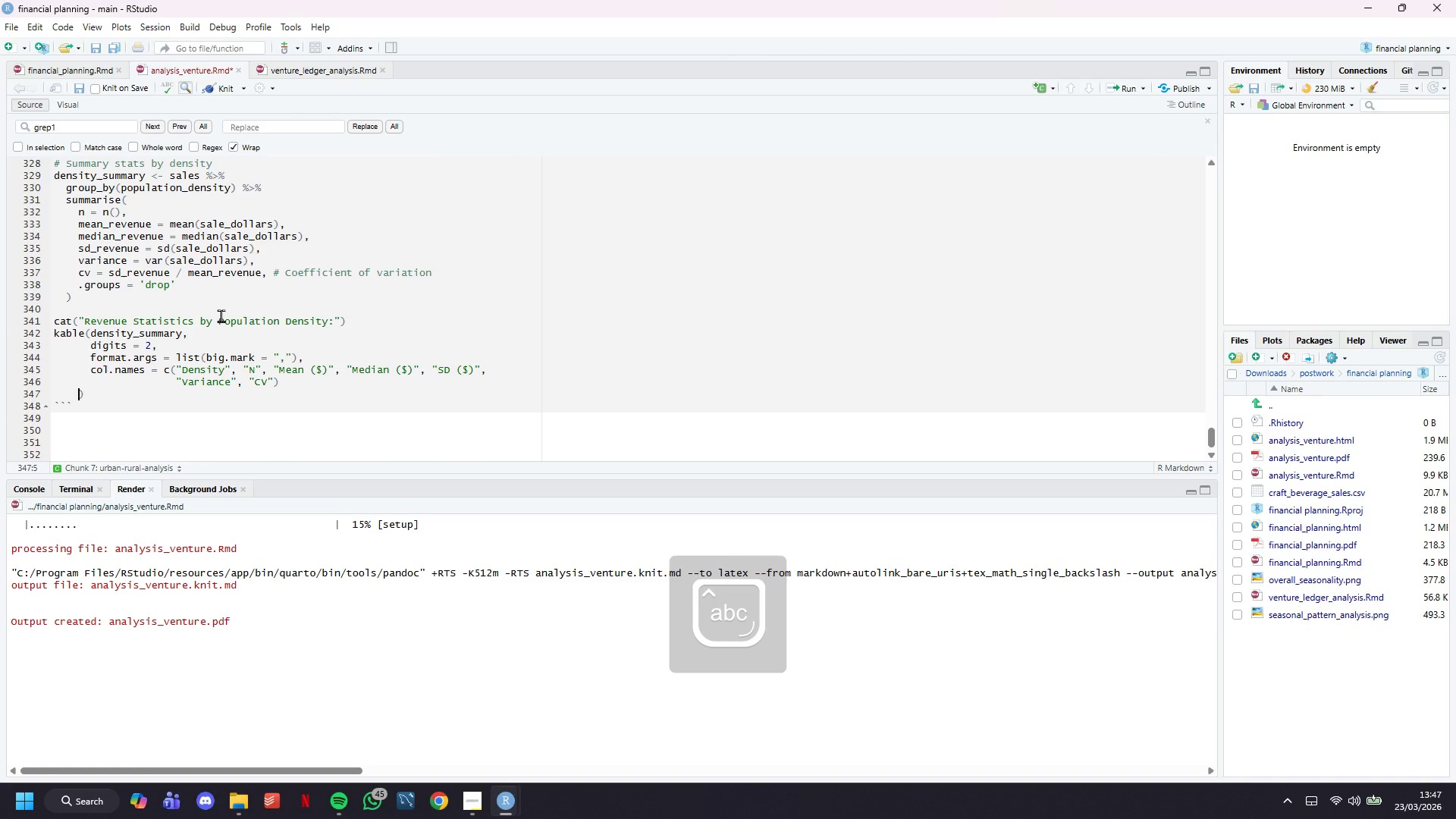 
key(Backspace)
 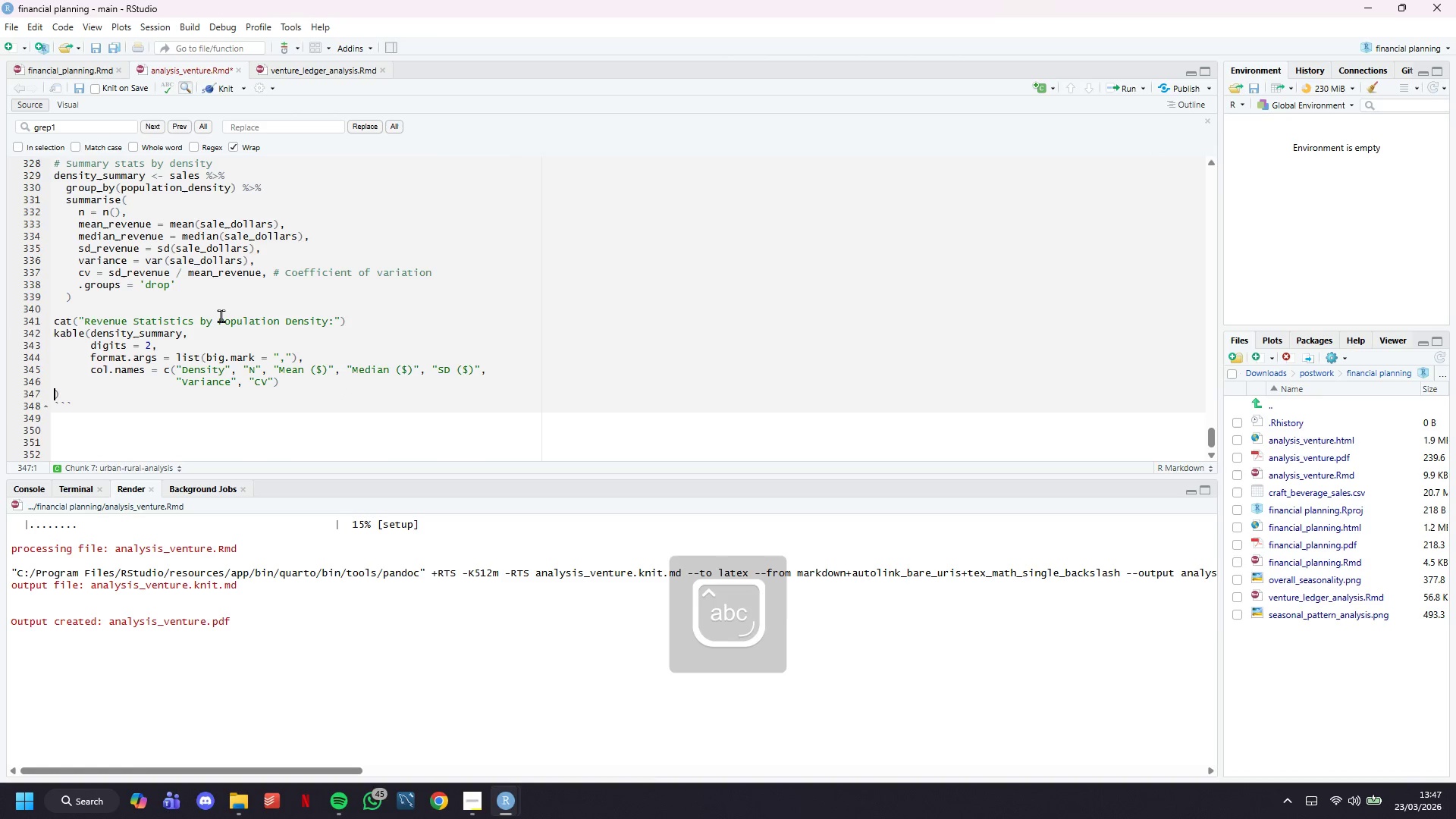 
key(Backspace)
 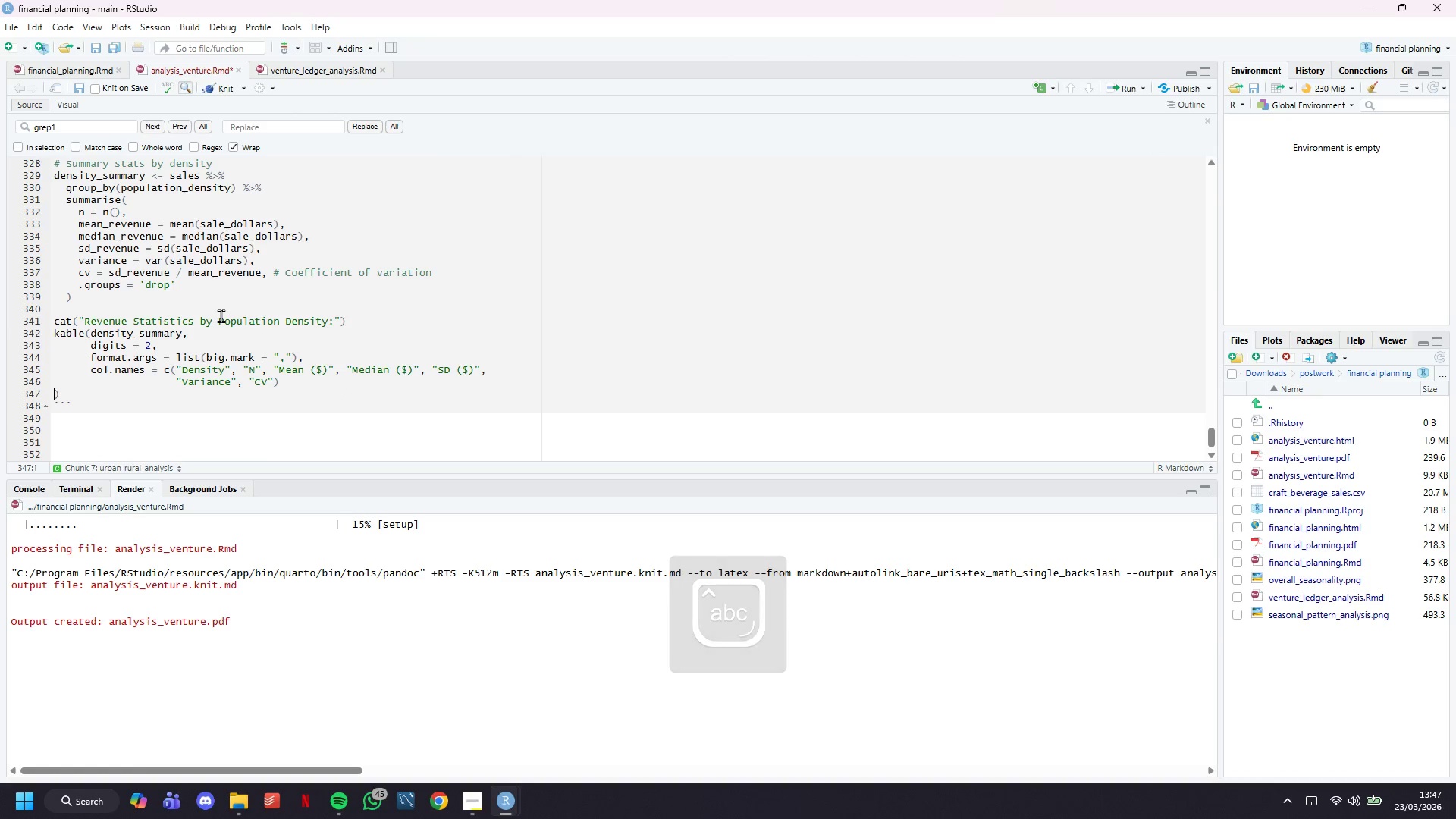 
key(Backspace)
 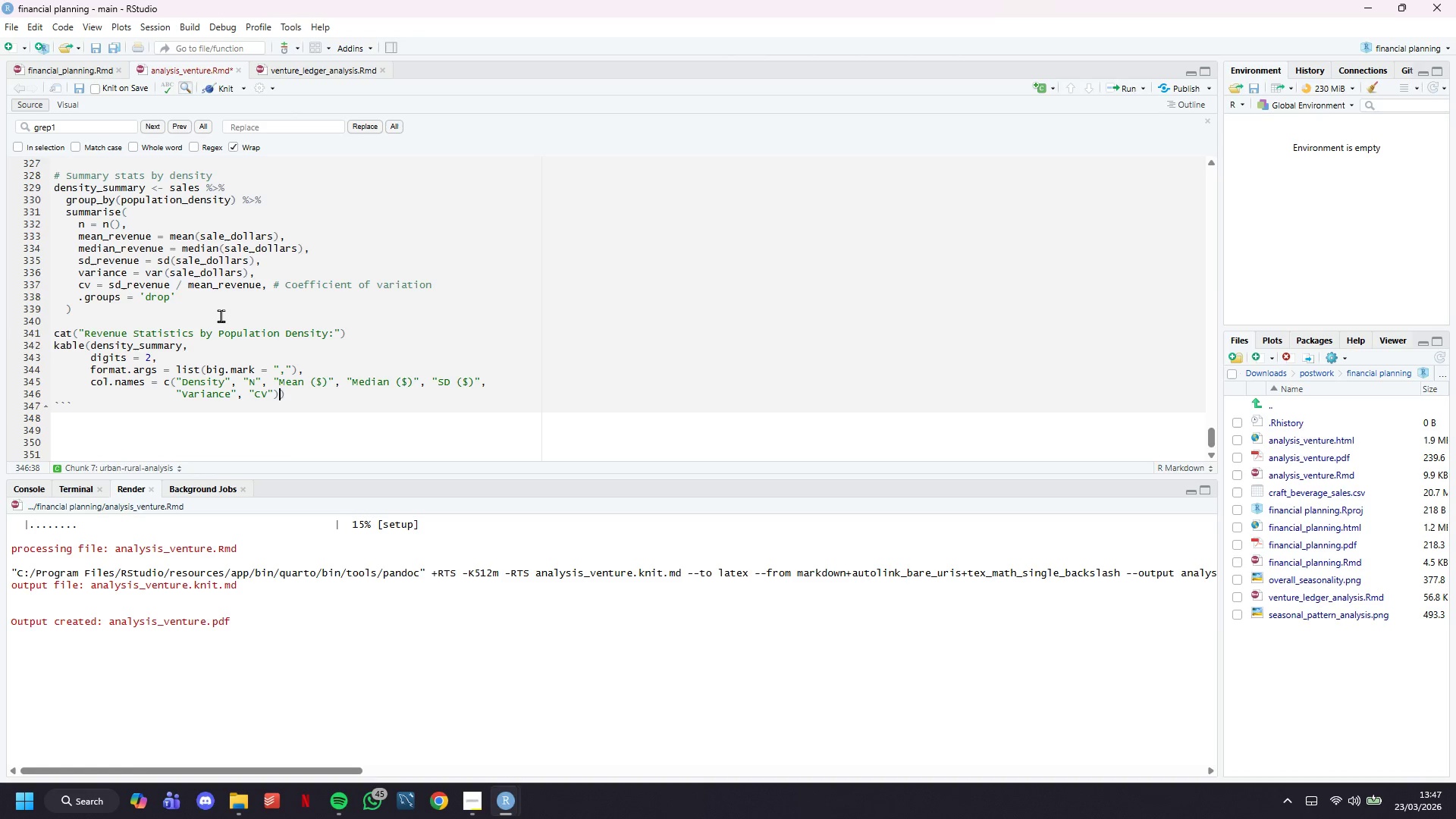 
key(ArrowRight)
 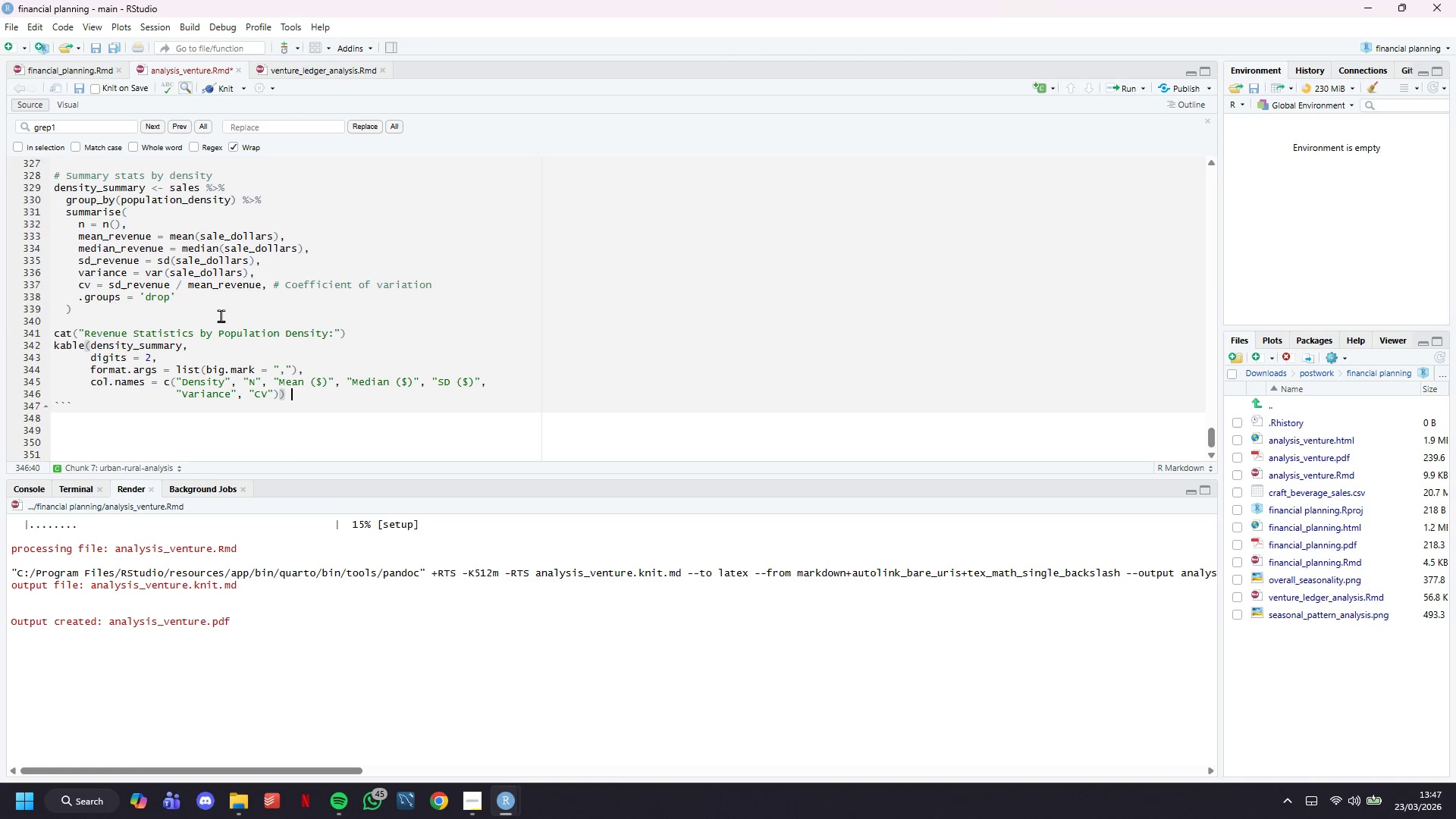 
key(Space)
 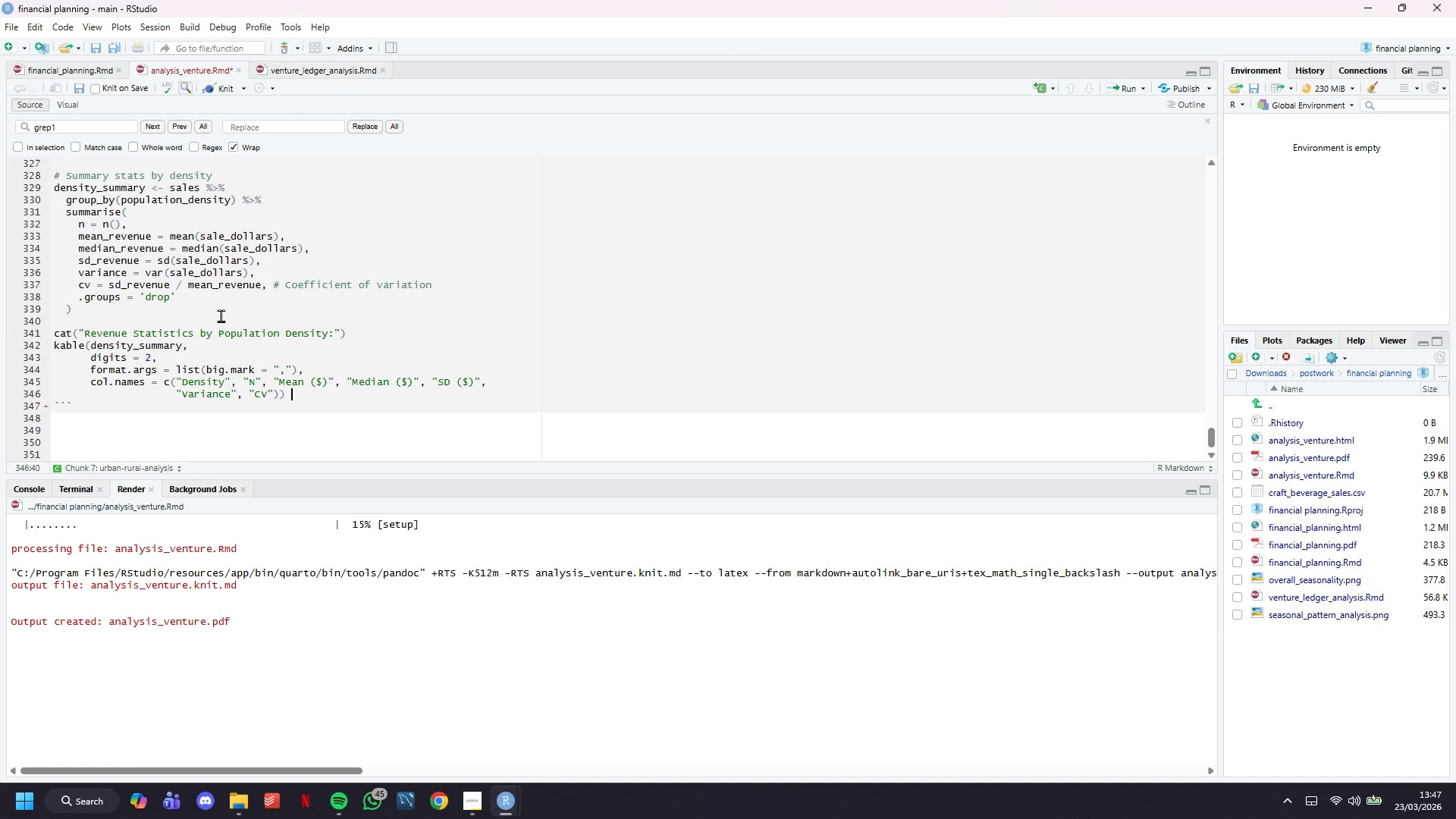 
key(Shift+5)
 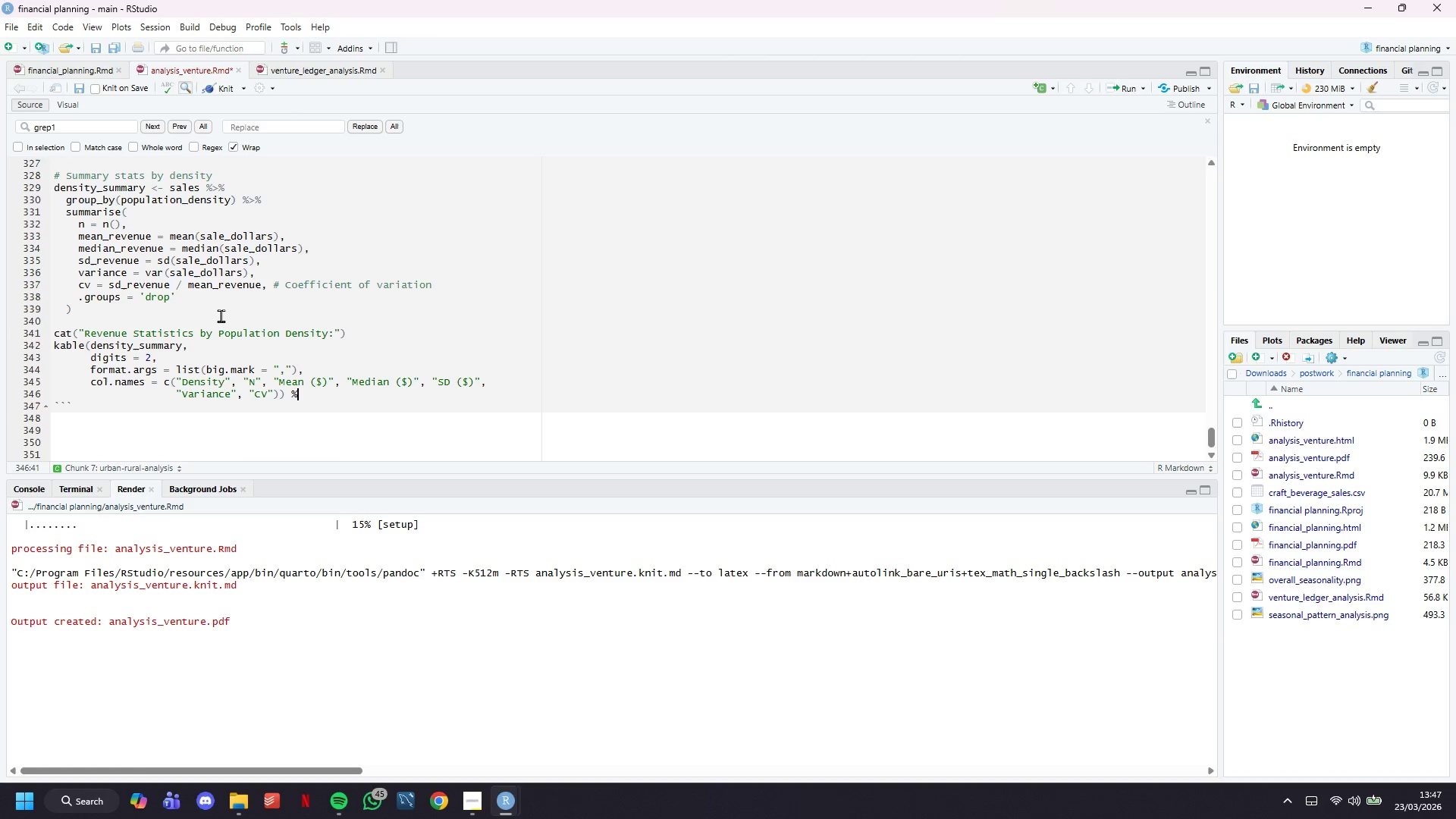 
key(Shift+Period)
 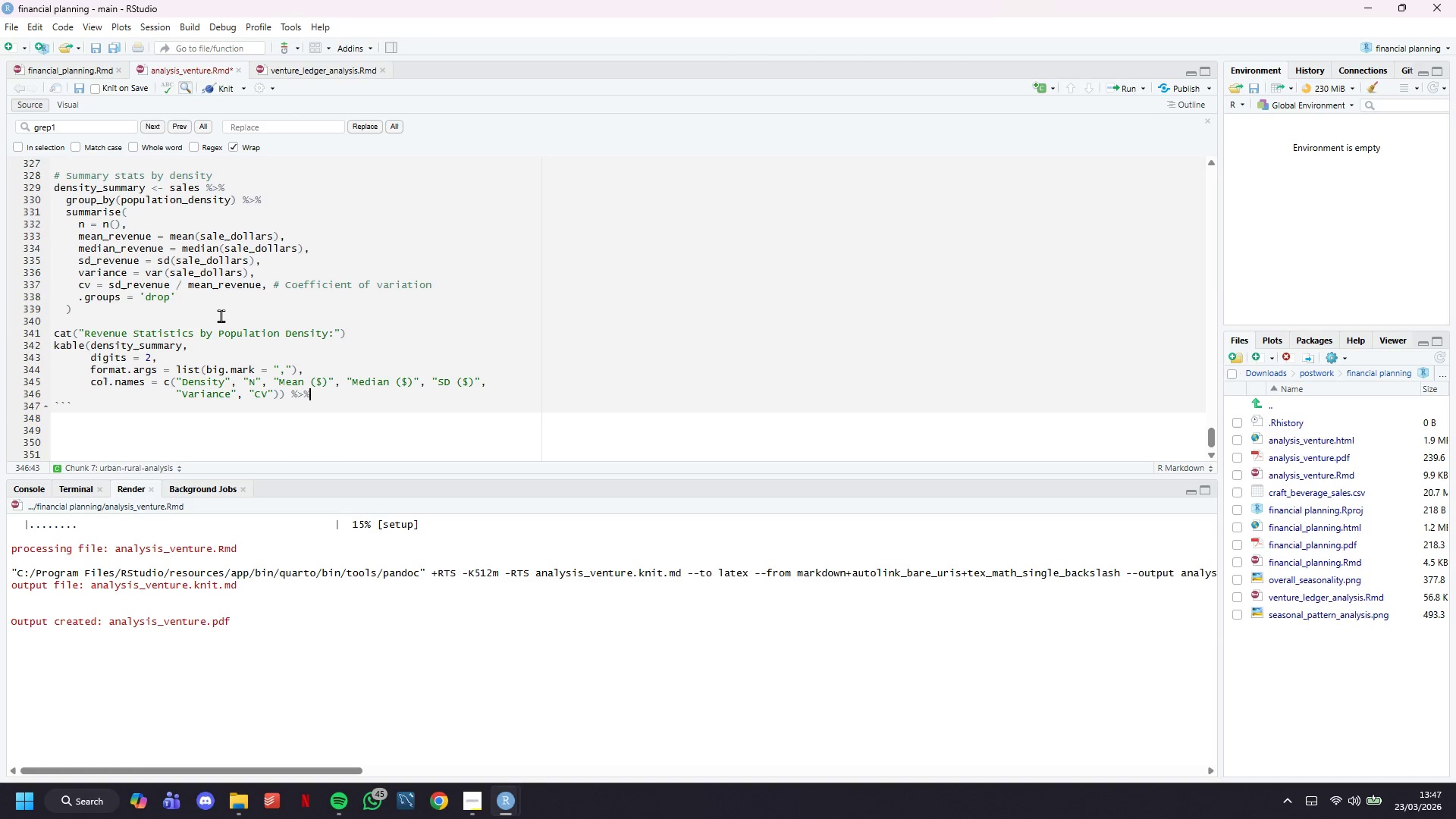 
key(Shift+5)
 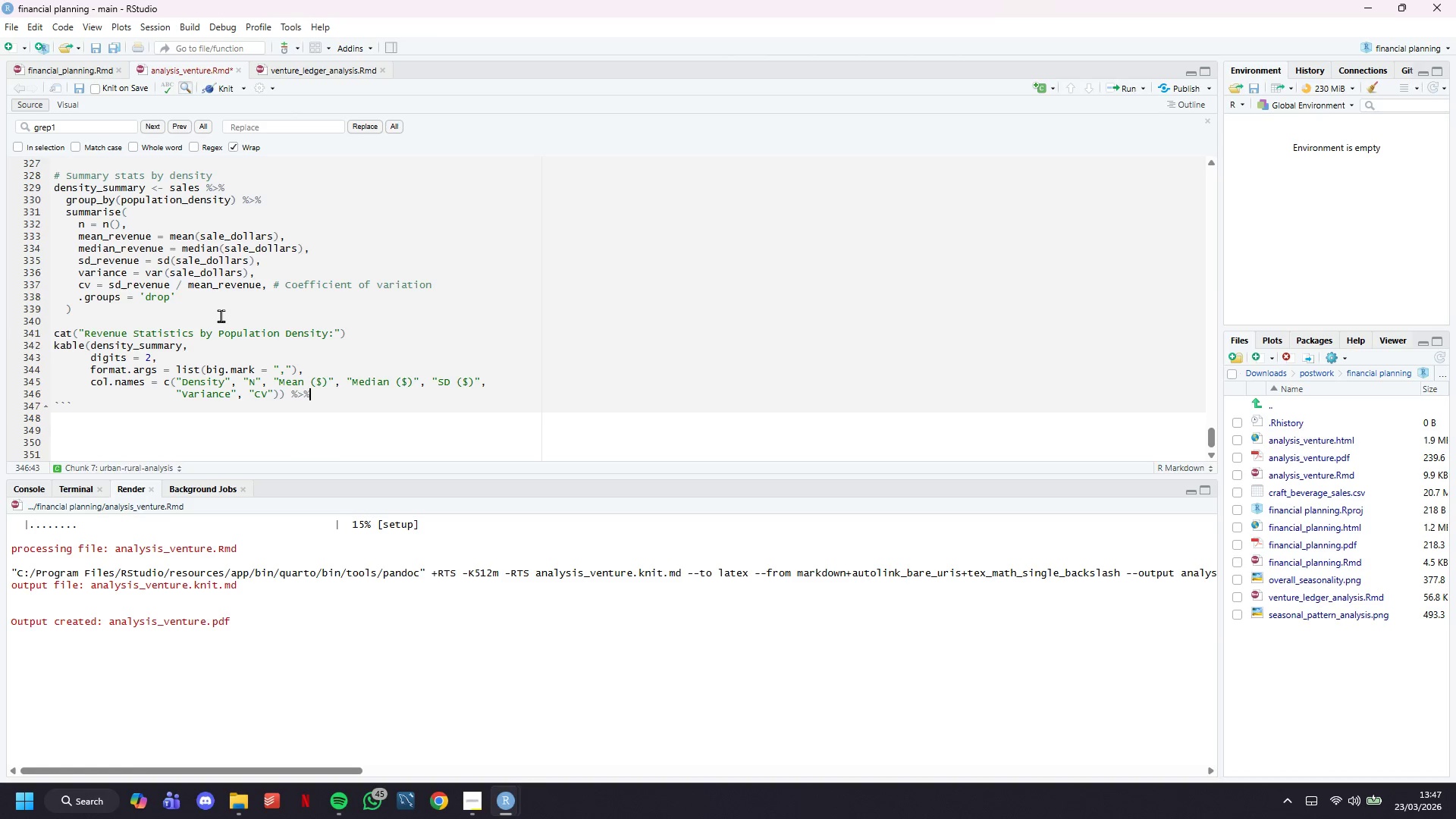 
key(Enter)
 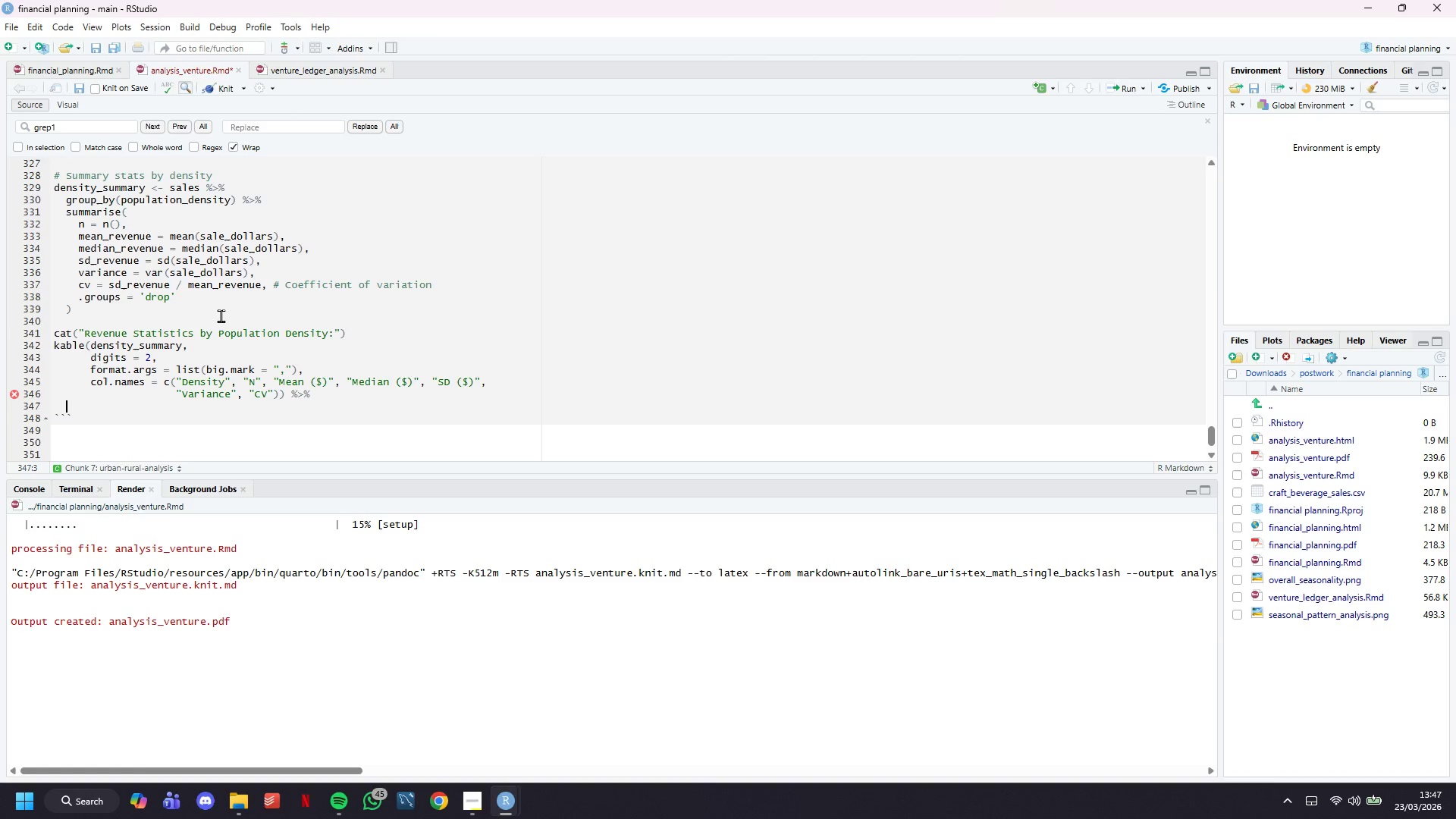 
wait(7.98)
 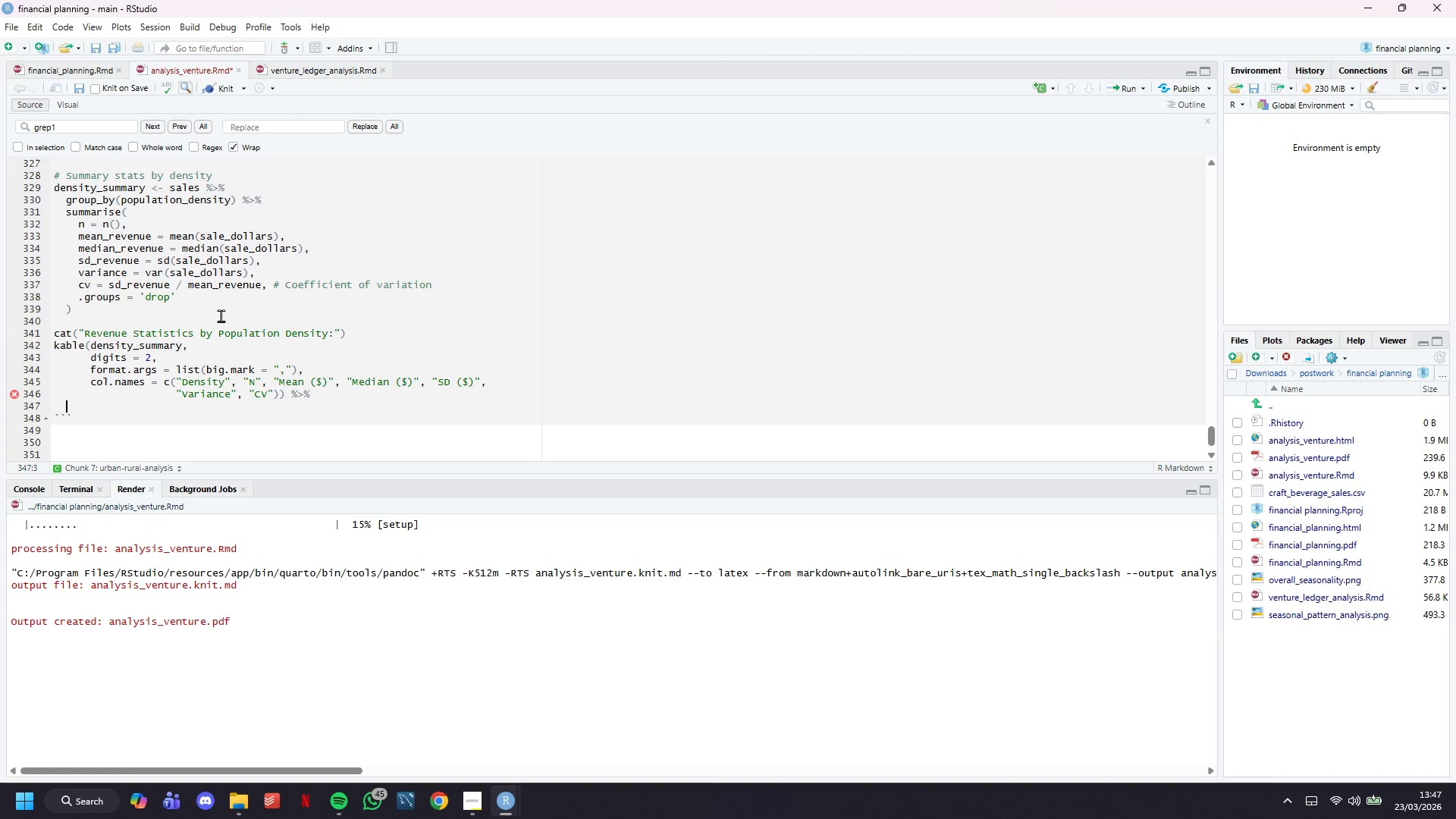 
type(kan)
key(Backspace)
type(ble_stylo)
 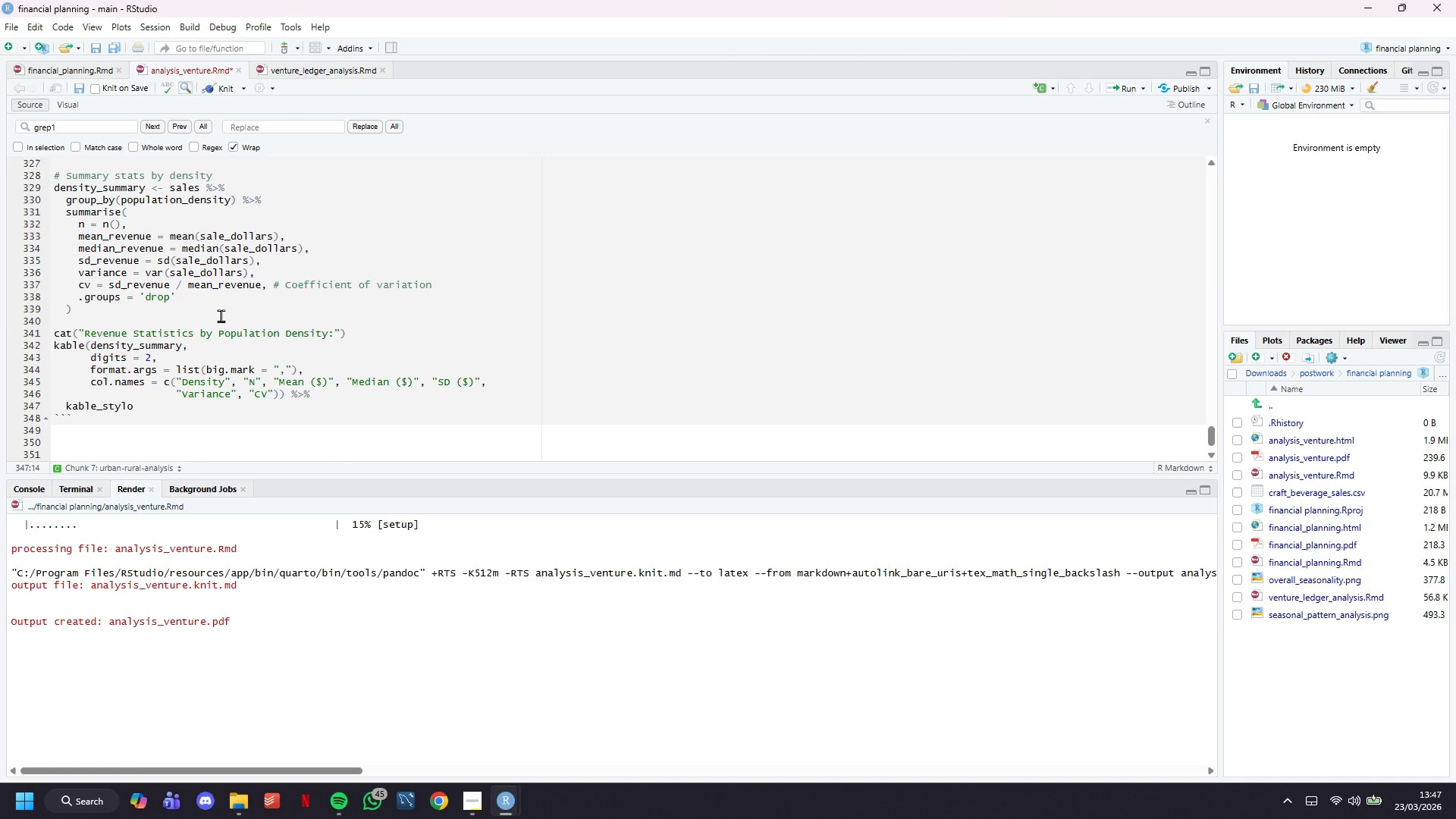 
key(Backspace)
type(ing(bootstrao)
key(Backspace)
type(p_options = )
 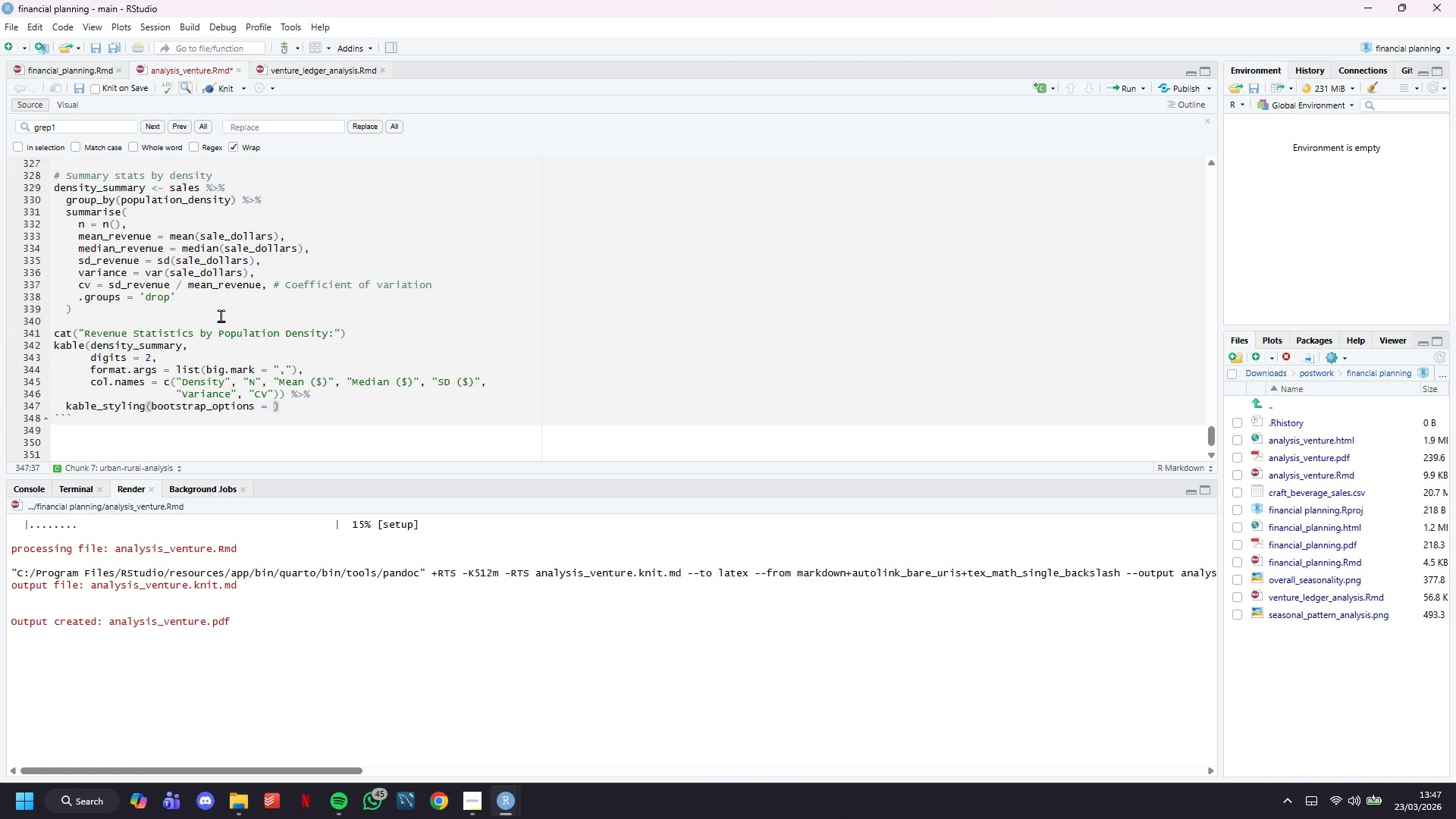 
wait(5.22)
 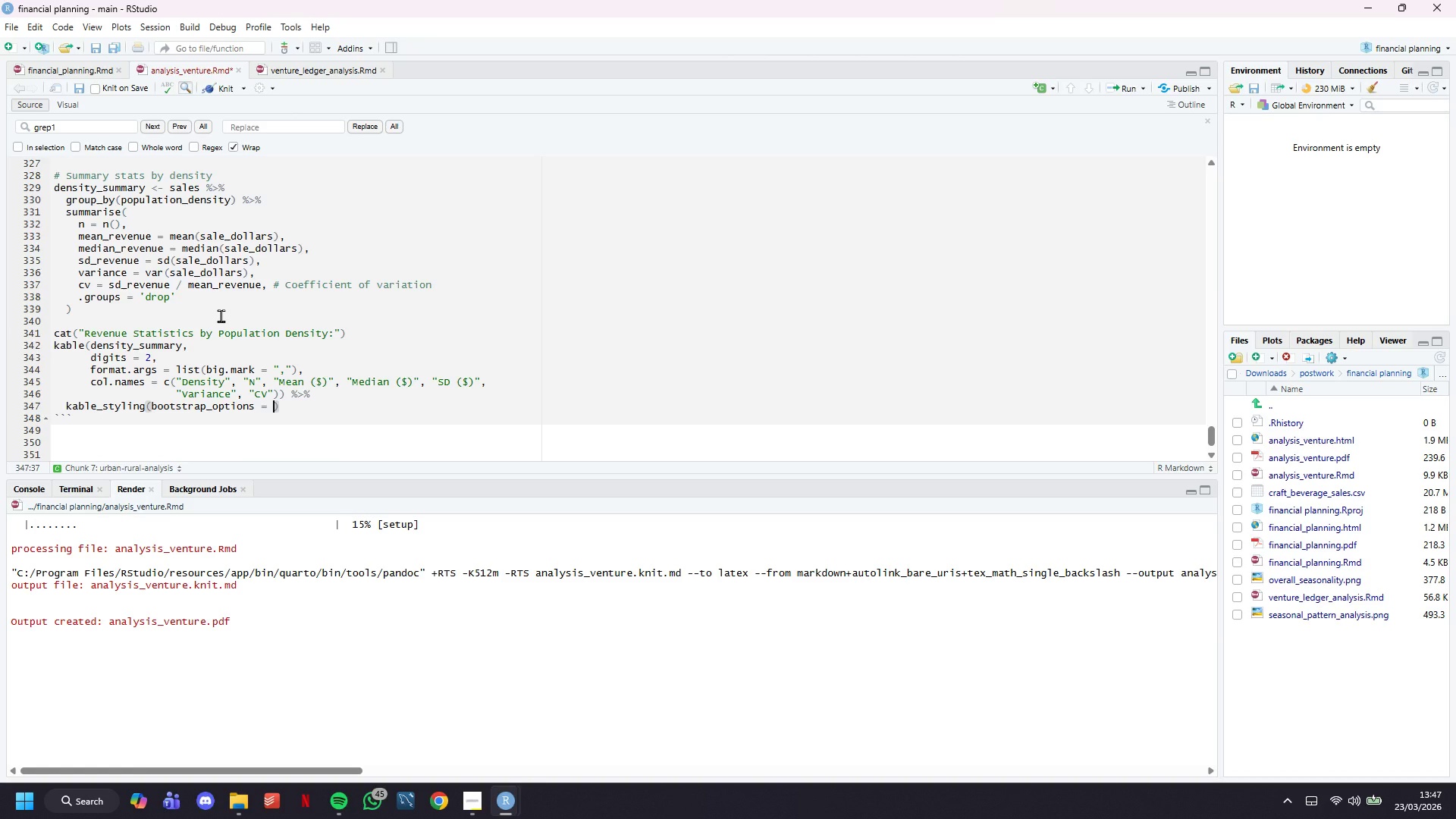 
type(c9)
key(Backspace)
type(("striped)
 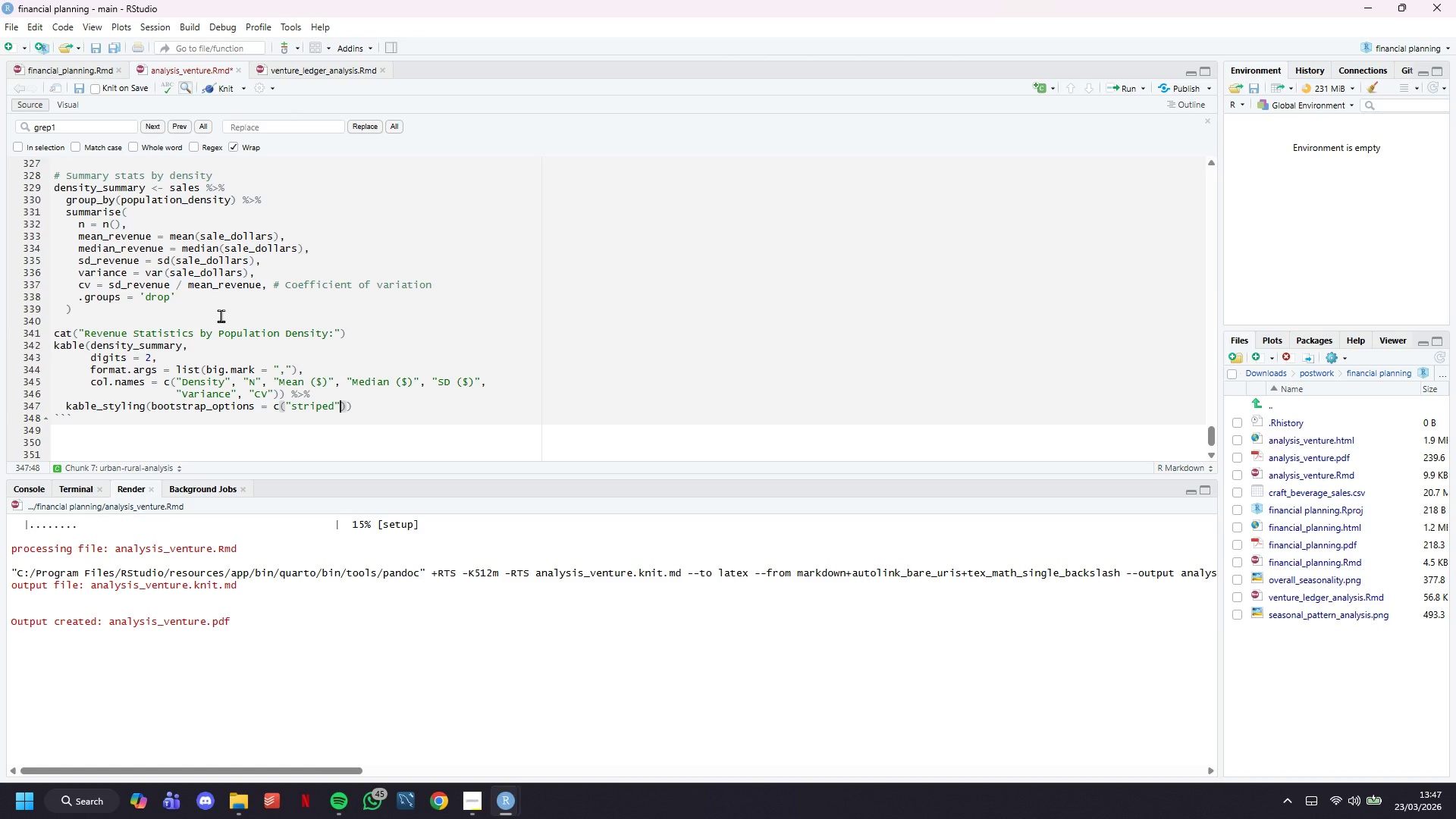 
 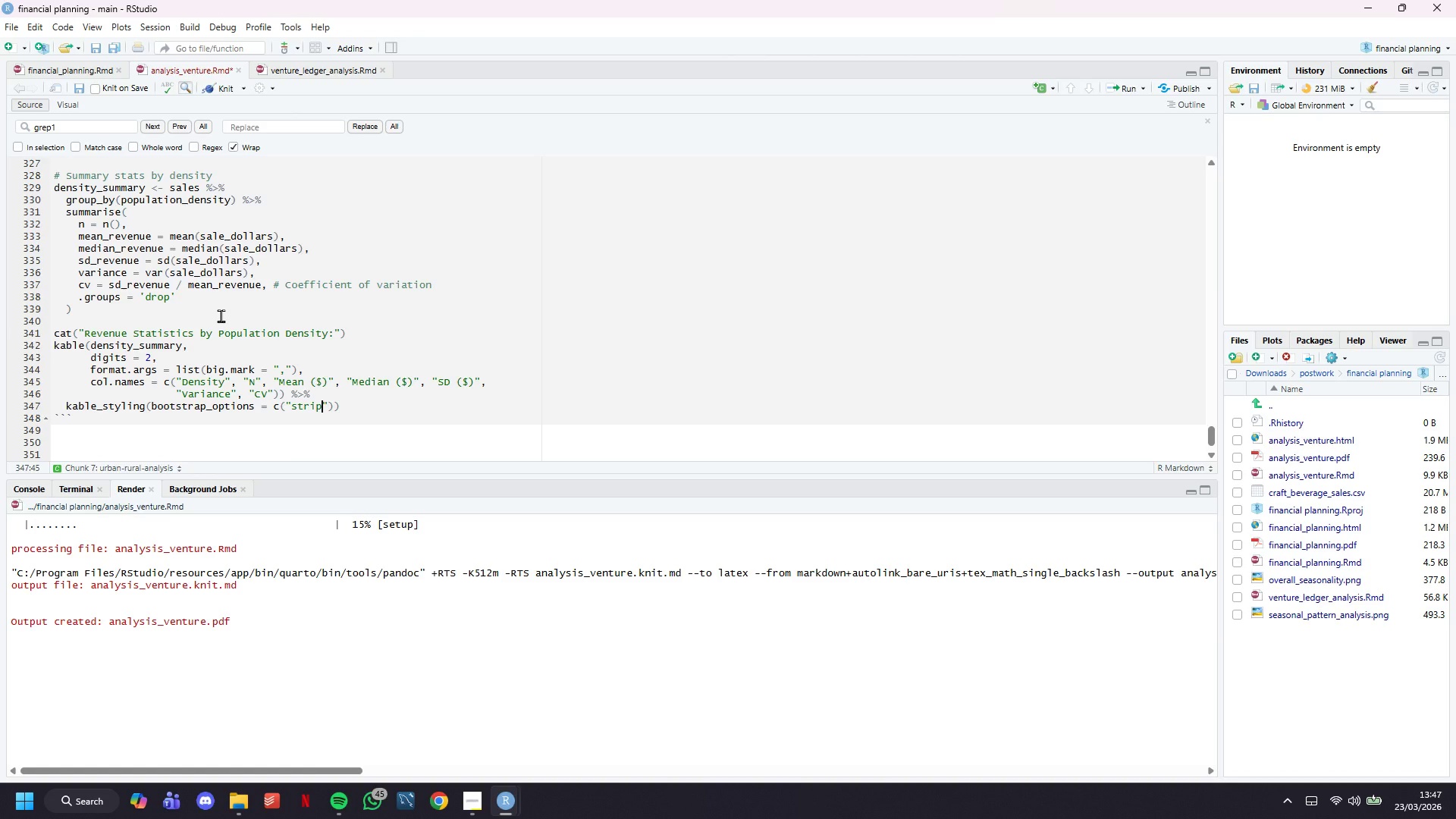 
key(ArrowRight)
 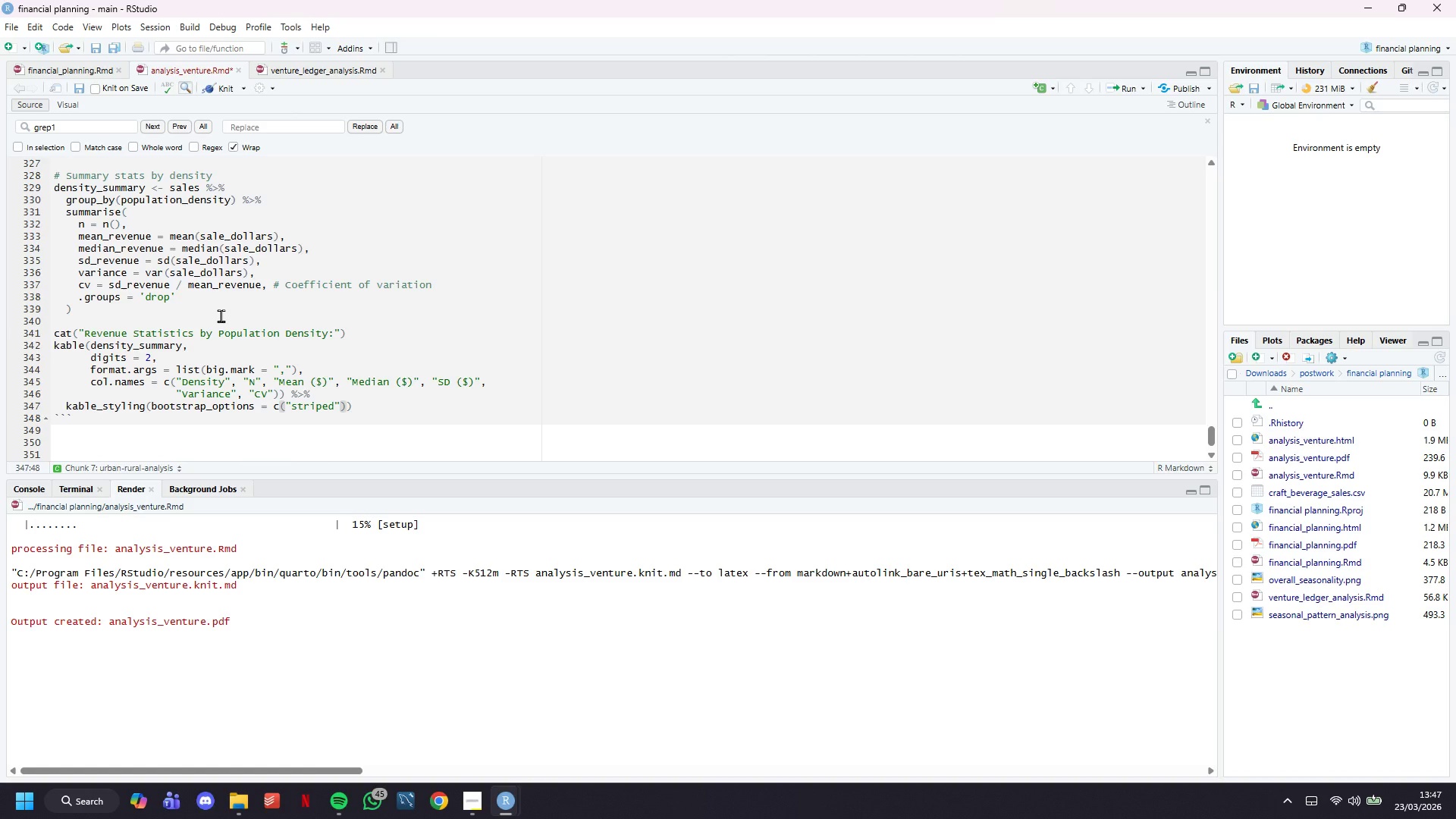 
type(, "hover)
 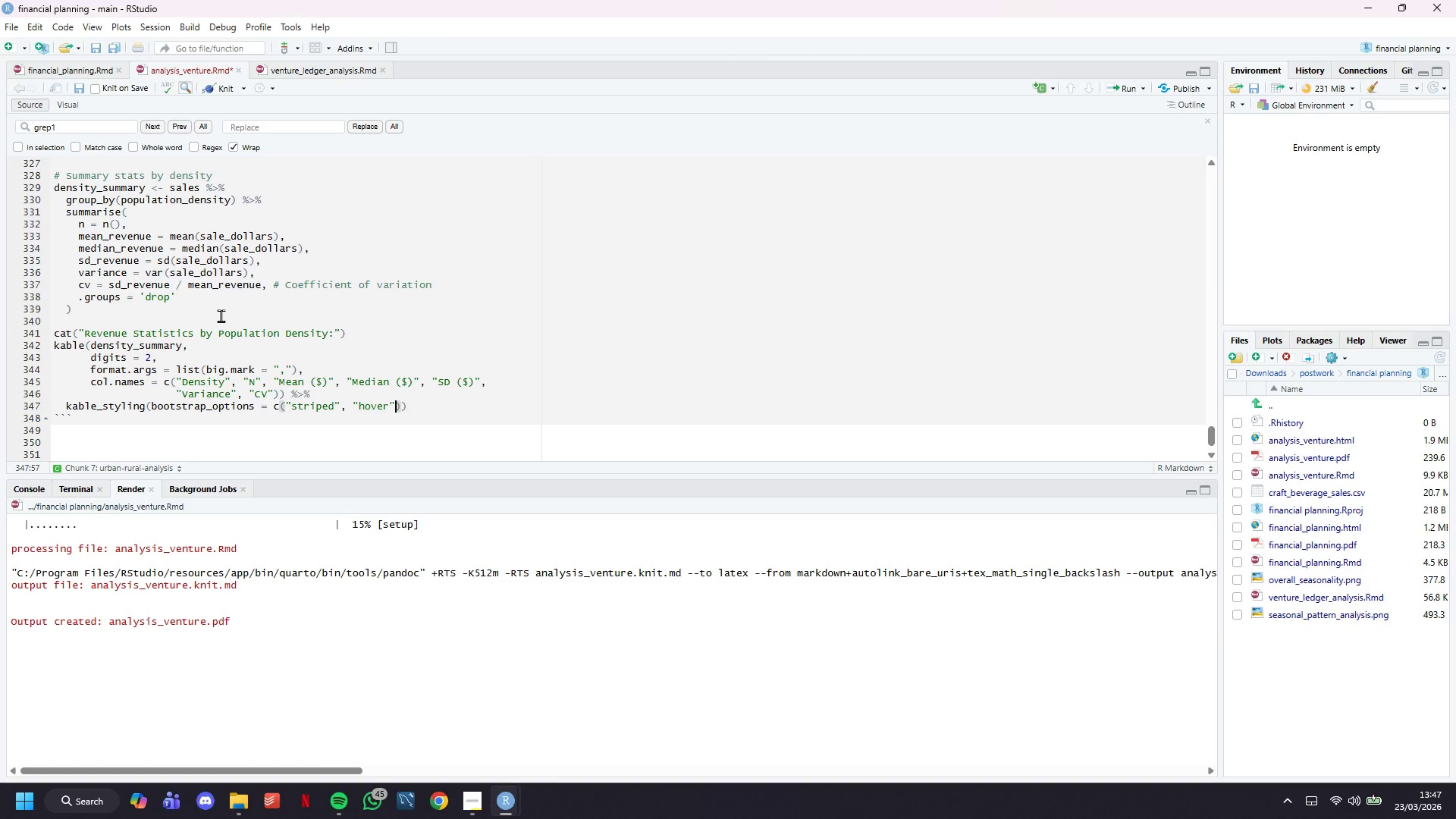 
 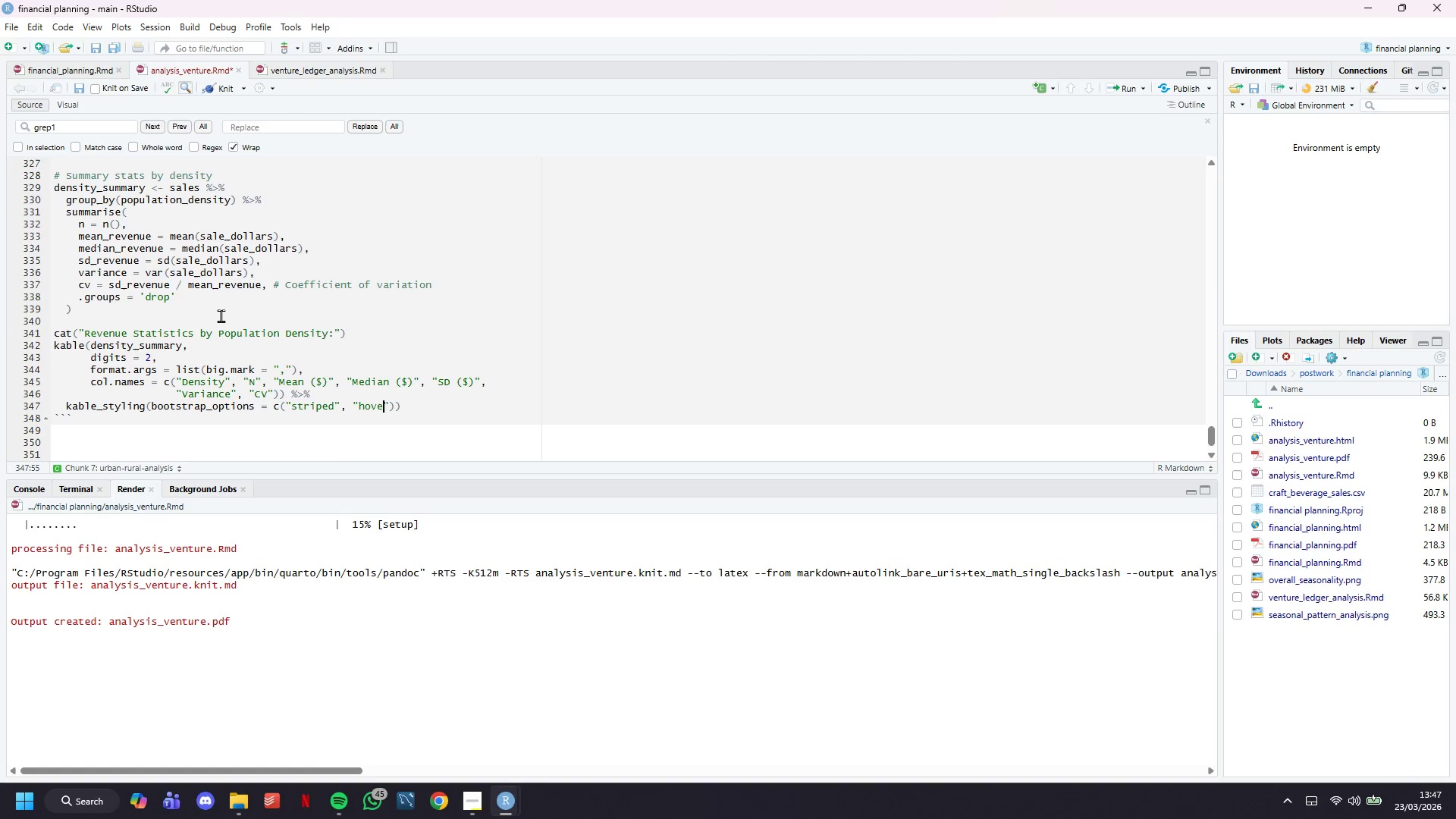 
key(ArrowRight)
 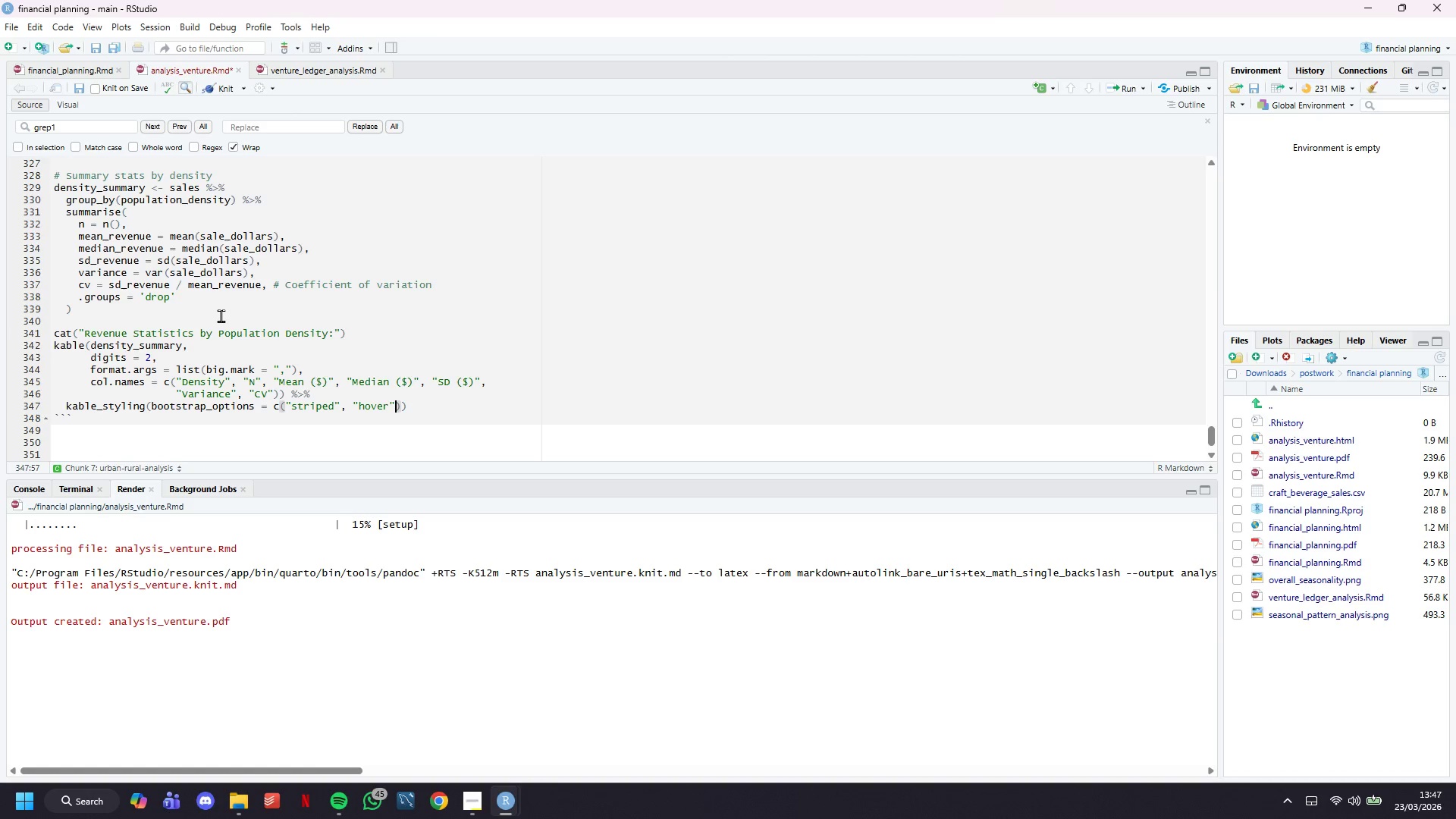 
key(ArrowRight)
 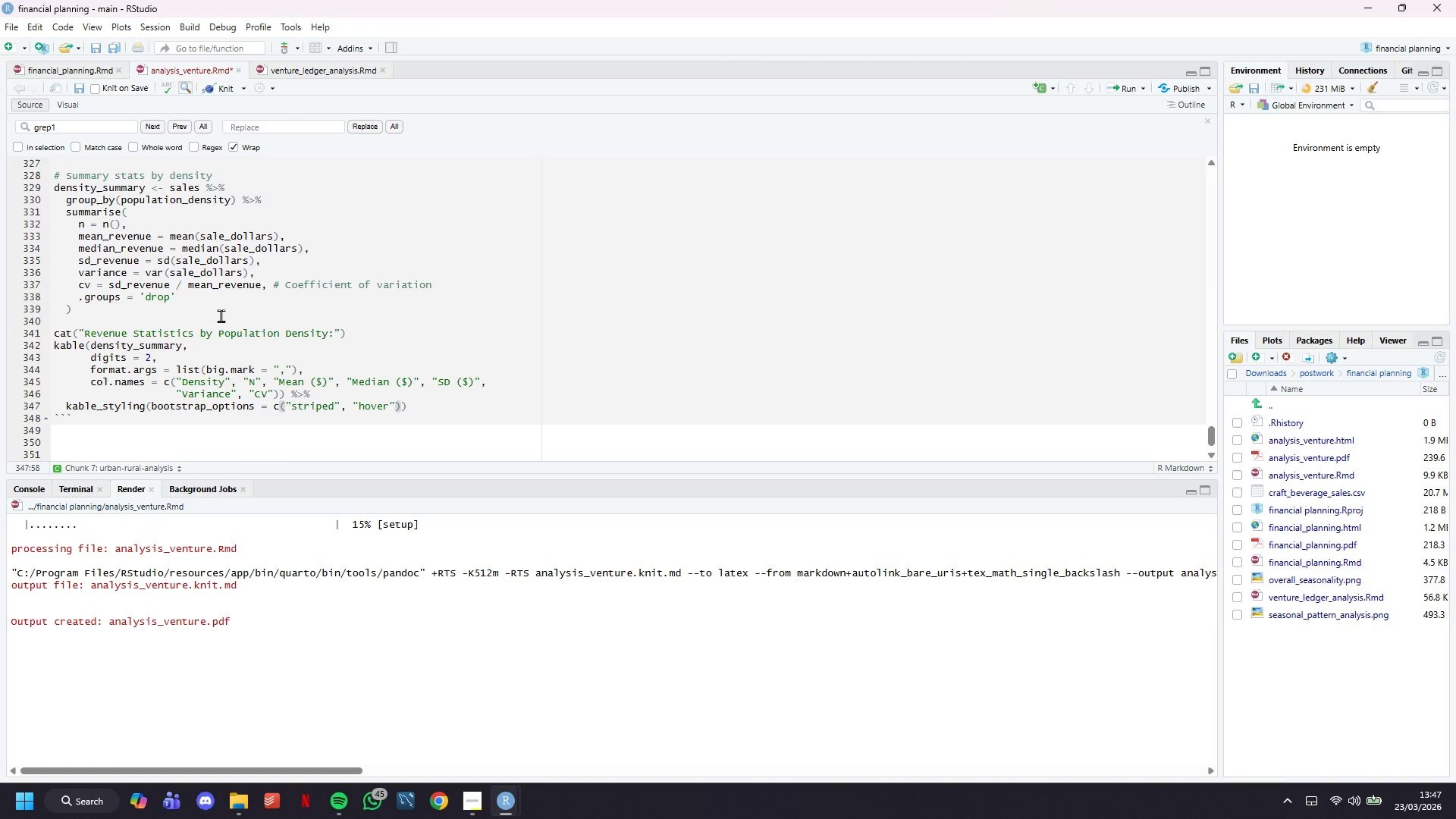 
type(, full_width = FALSE)
 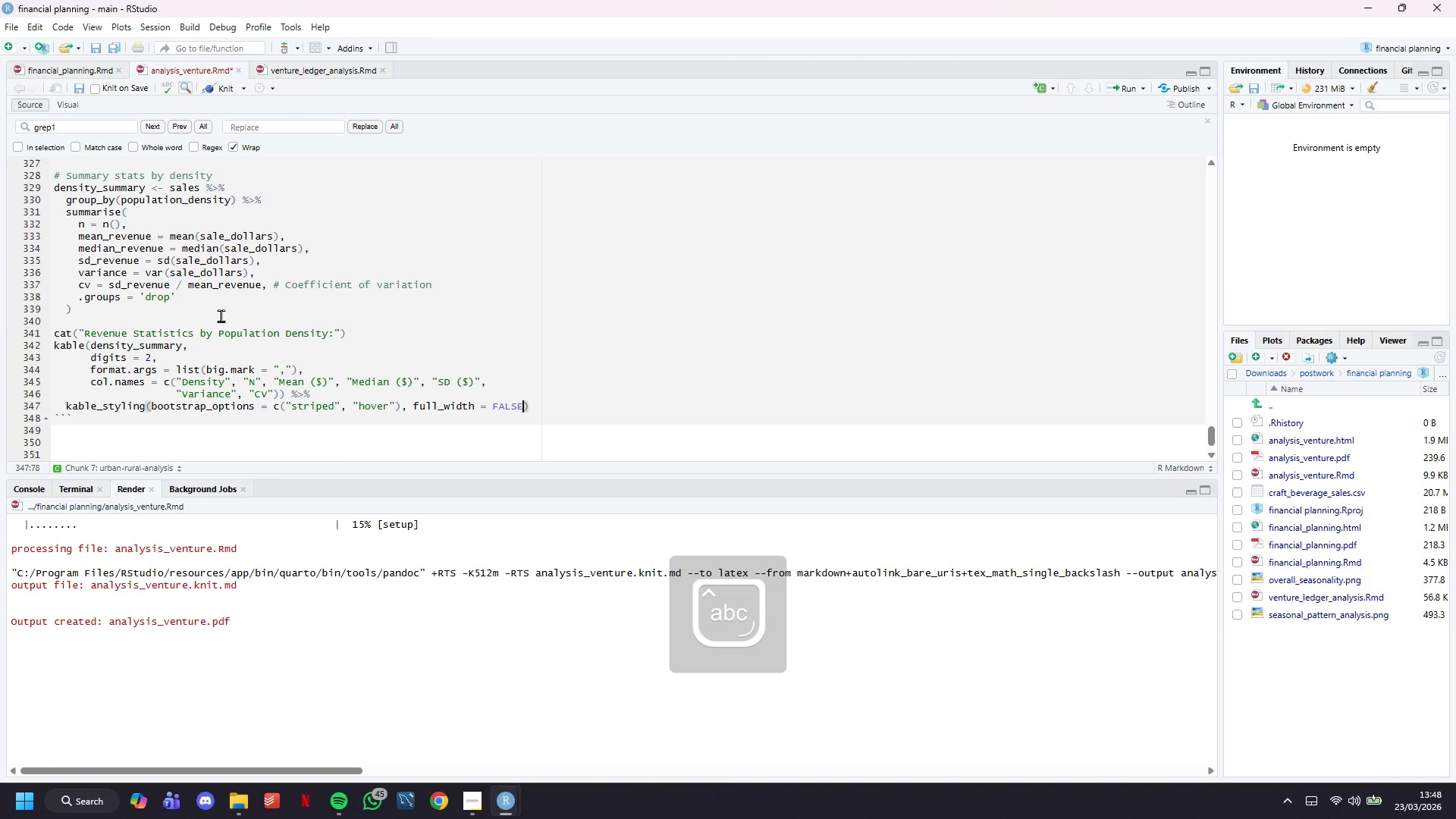 
key(ArrowRight)
 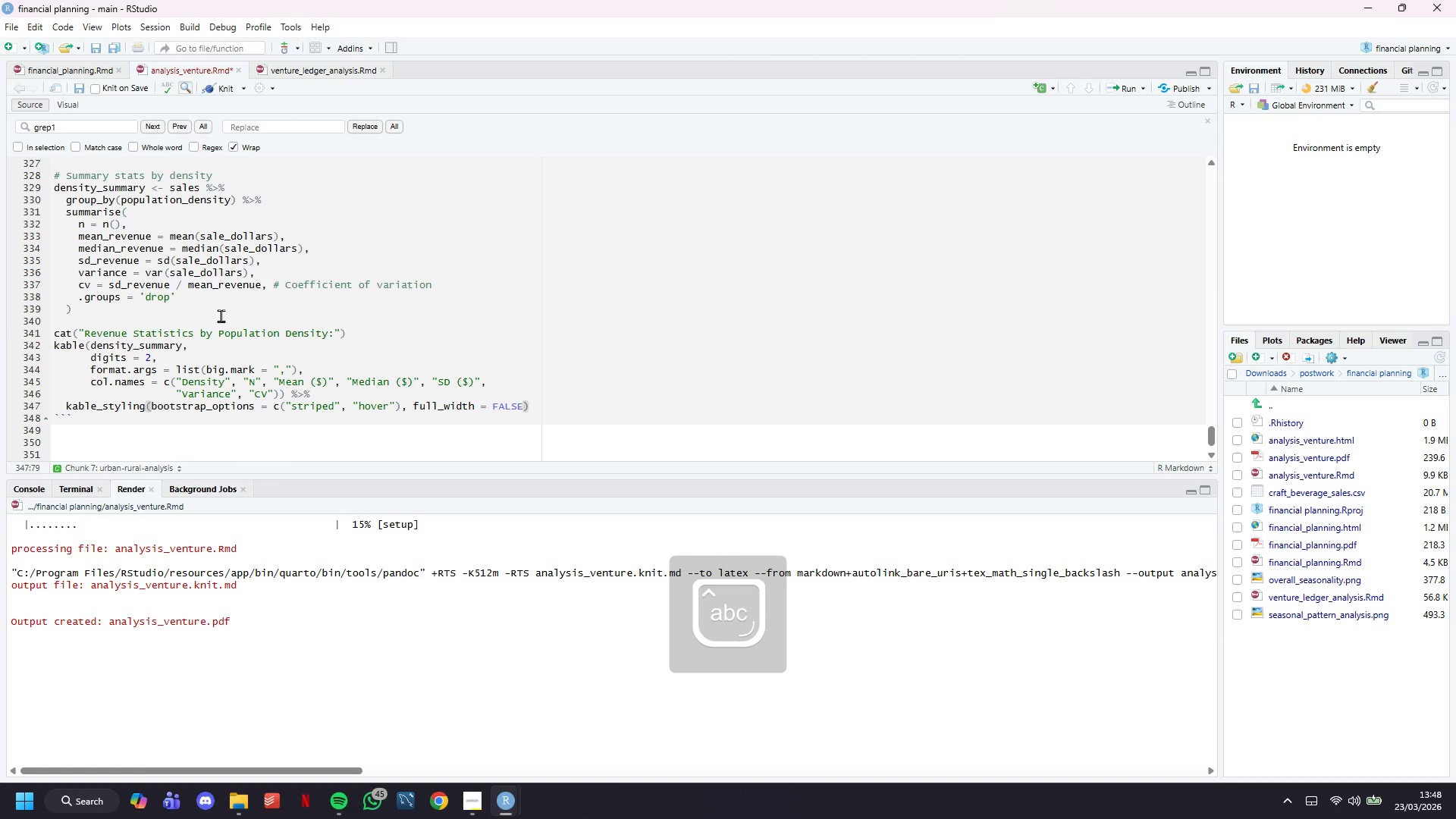 
key(Enter)
 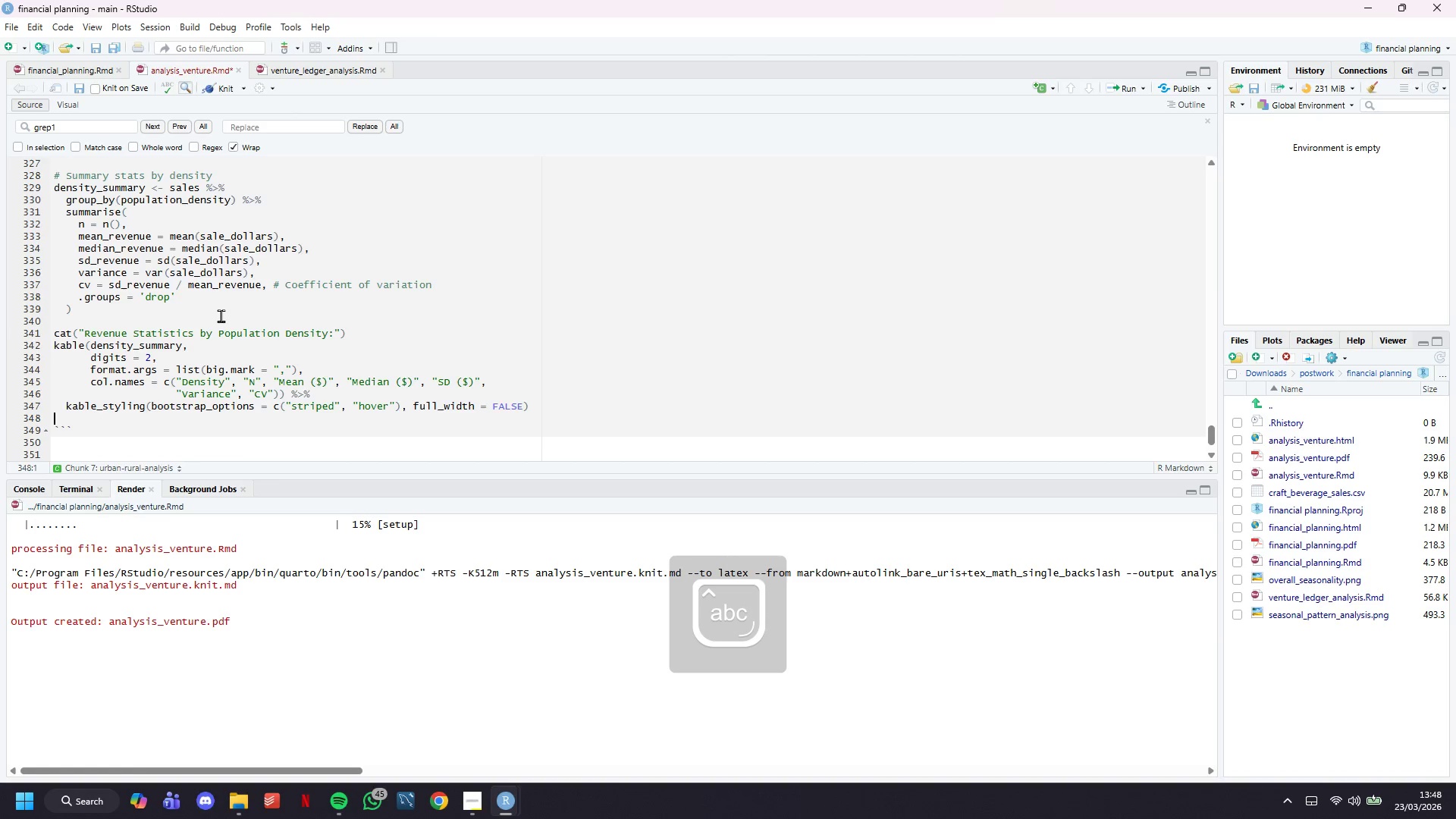 
key(Enter)
 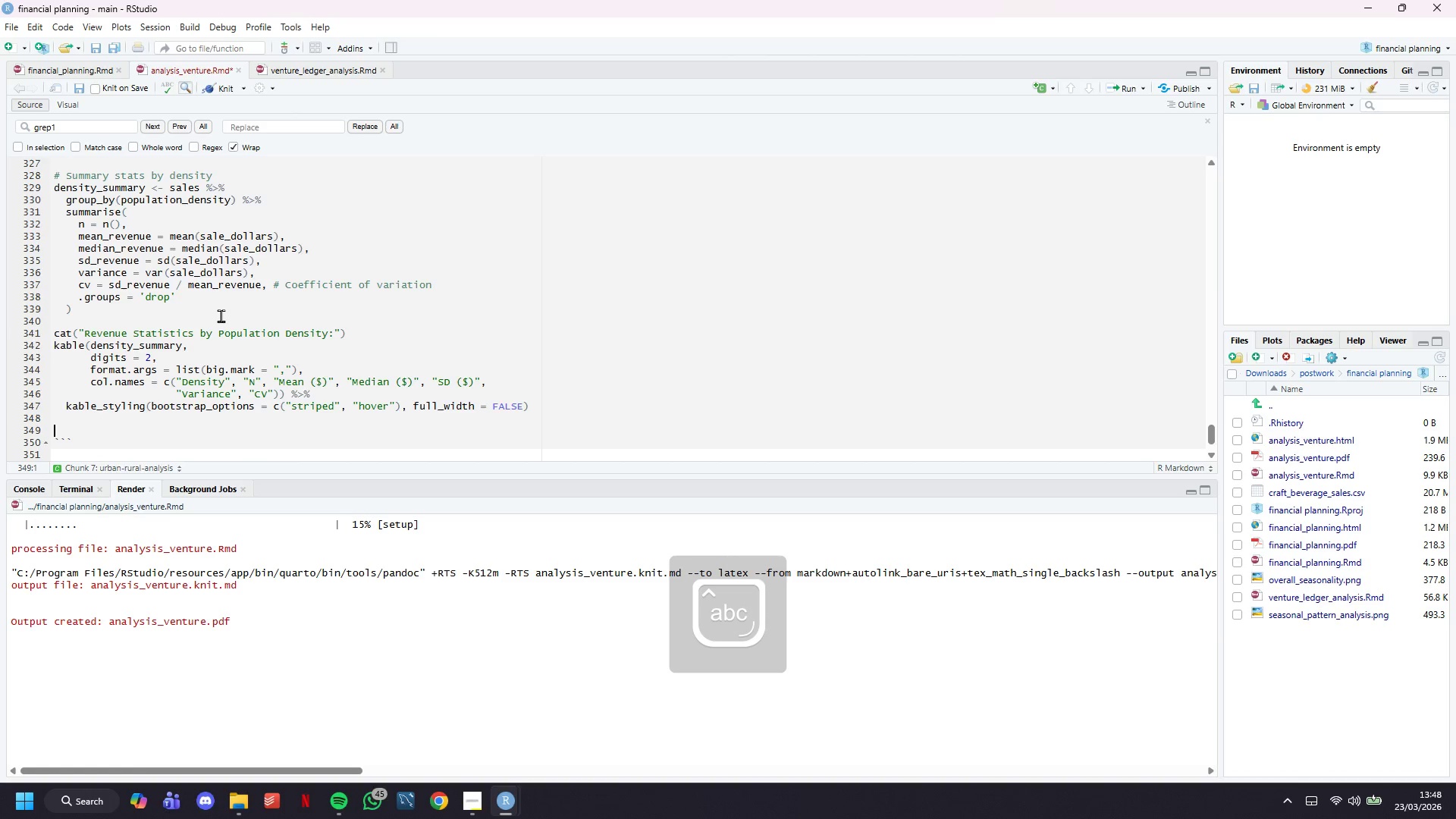 
key(Control+S)
 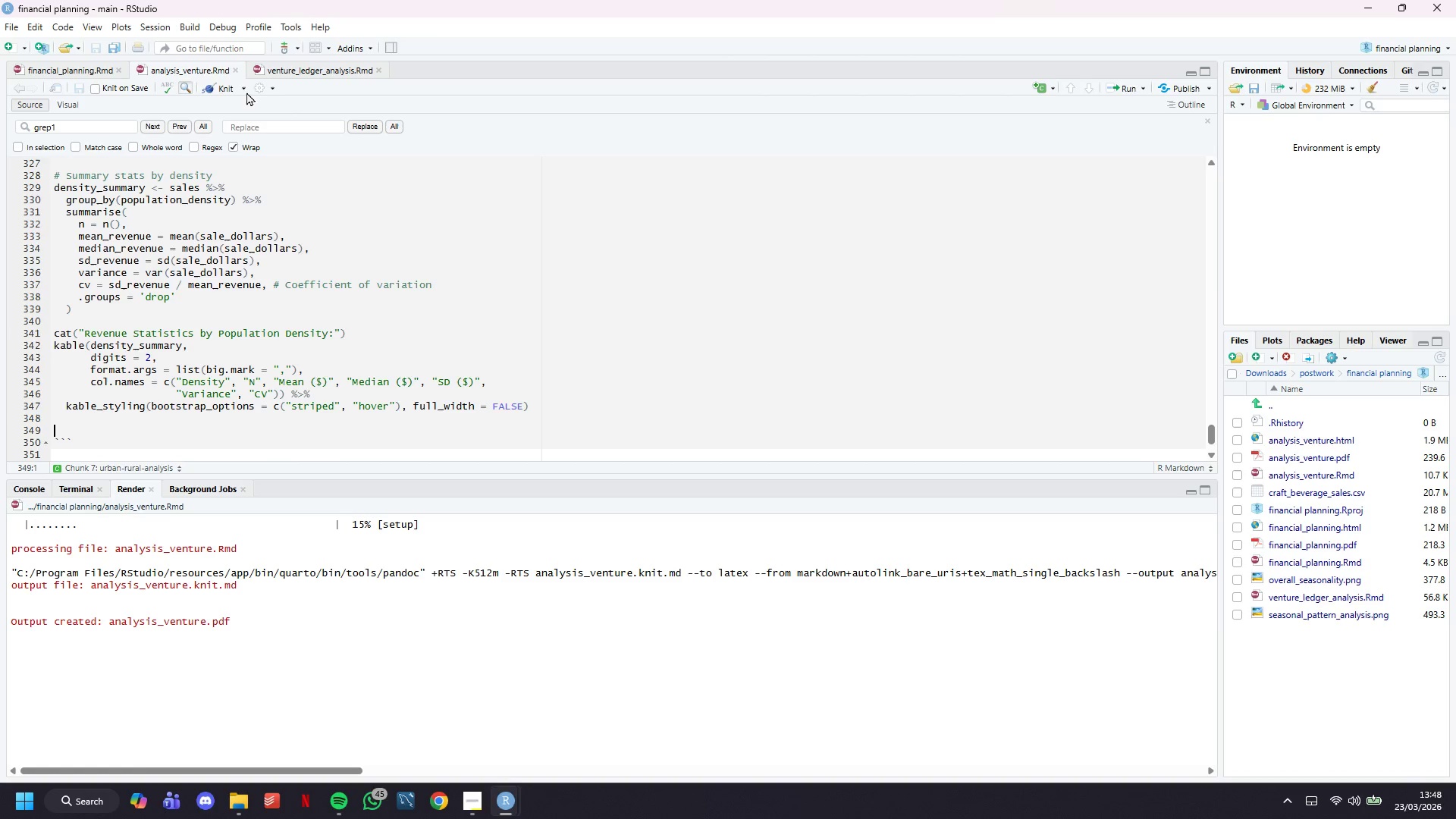 
left_click([222, 86])
 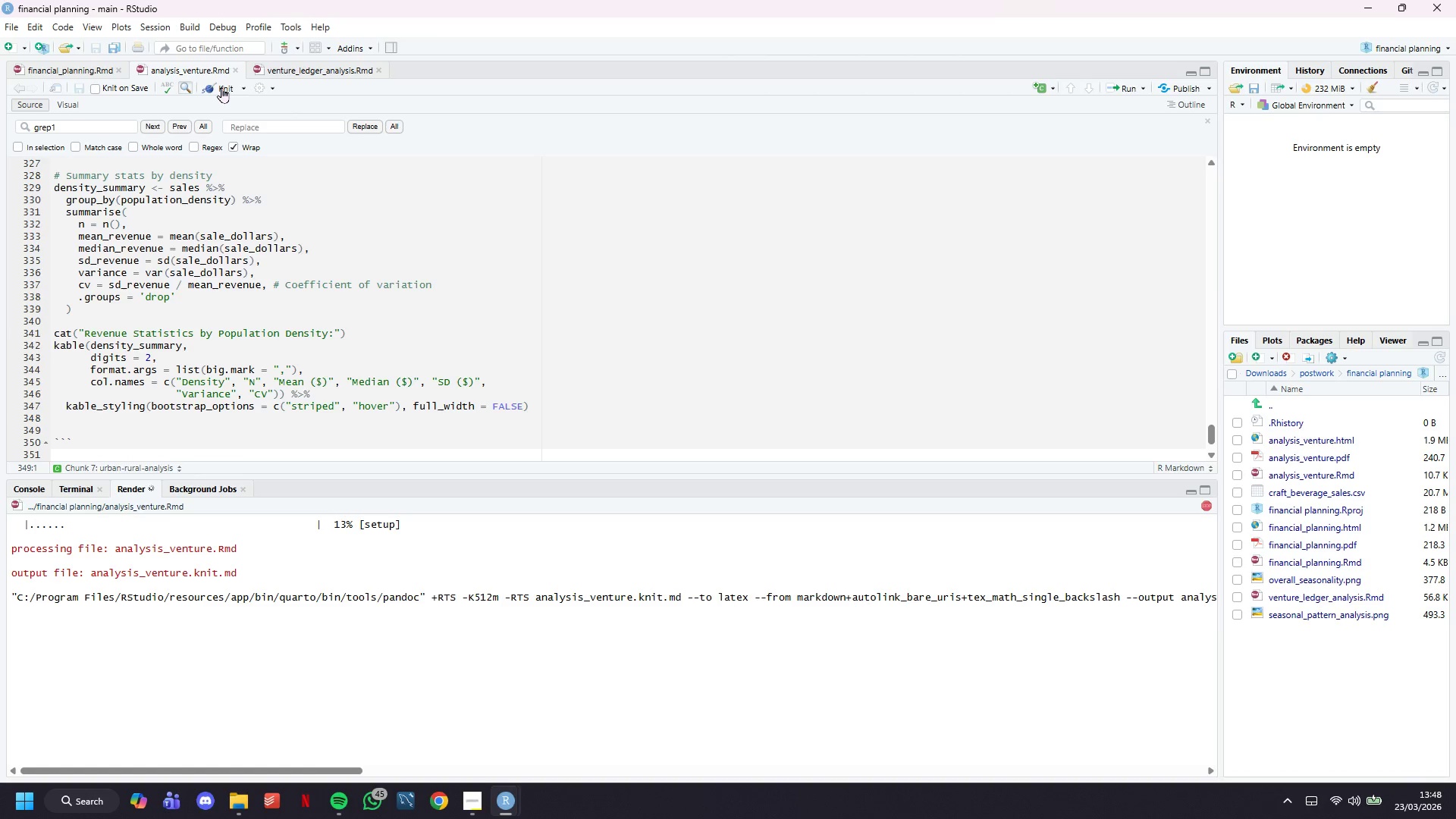 
wait(19.8)
 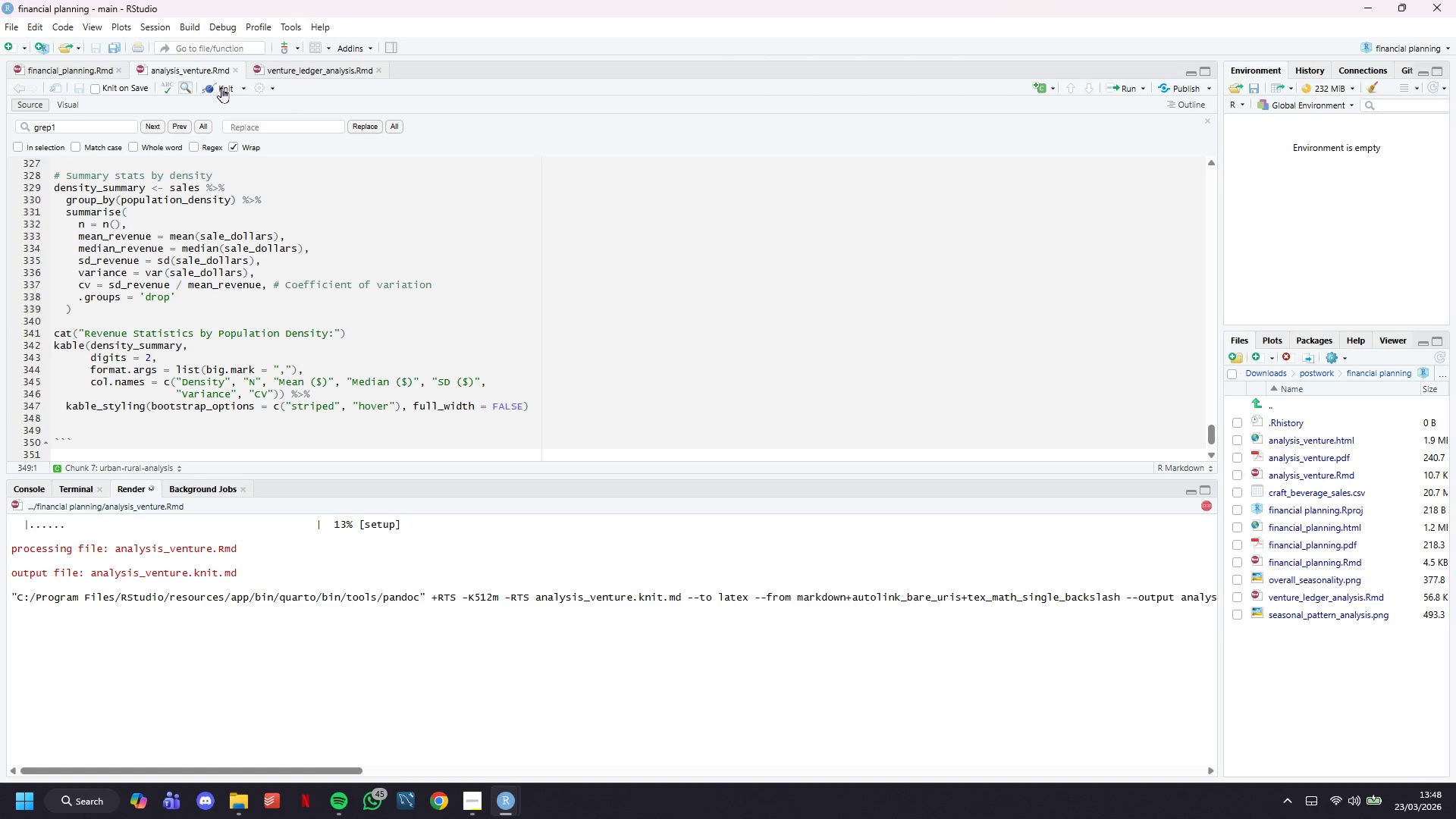 
scroll: coordinate [822, 489], scroll_direction: down, amount: 6.0
 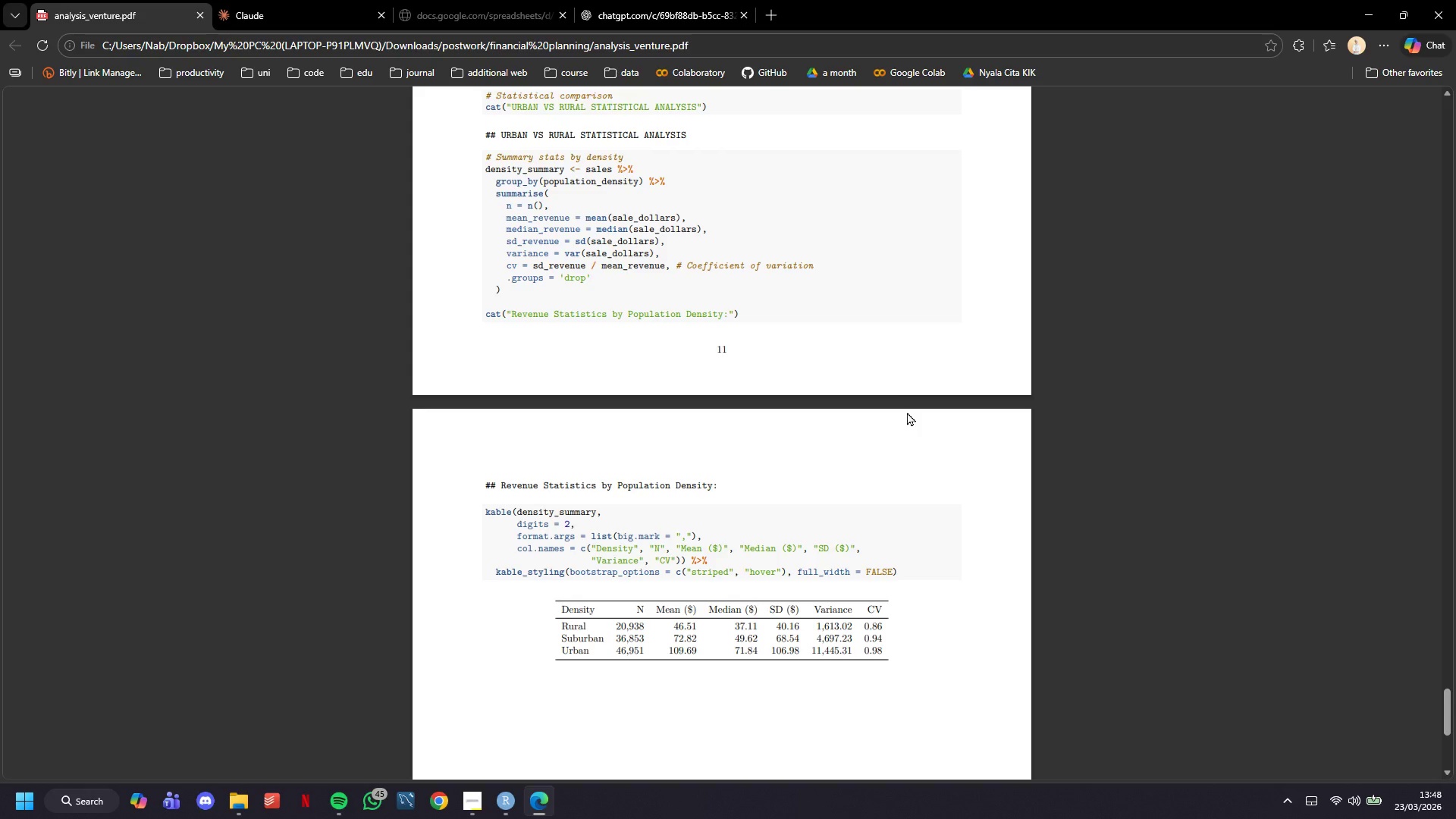 
left_click([1455, 0])
 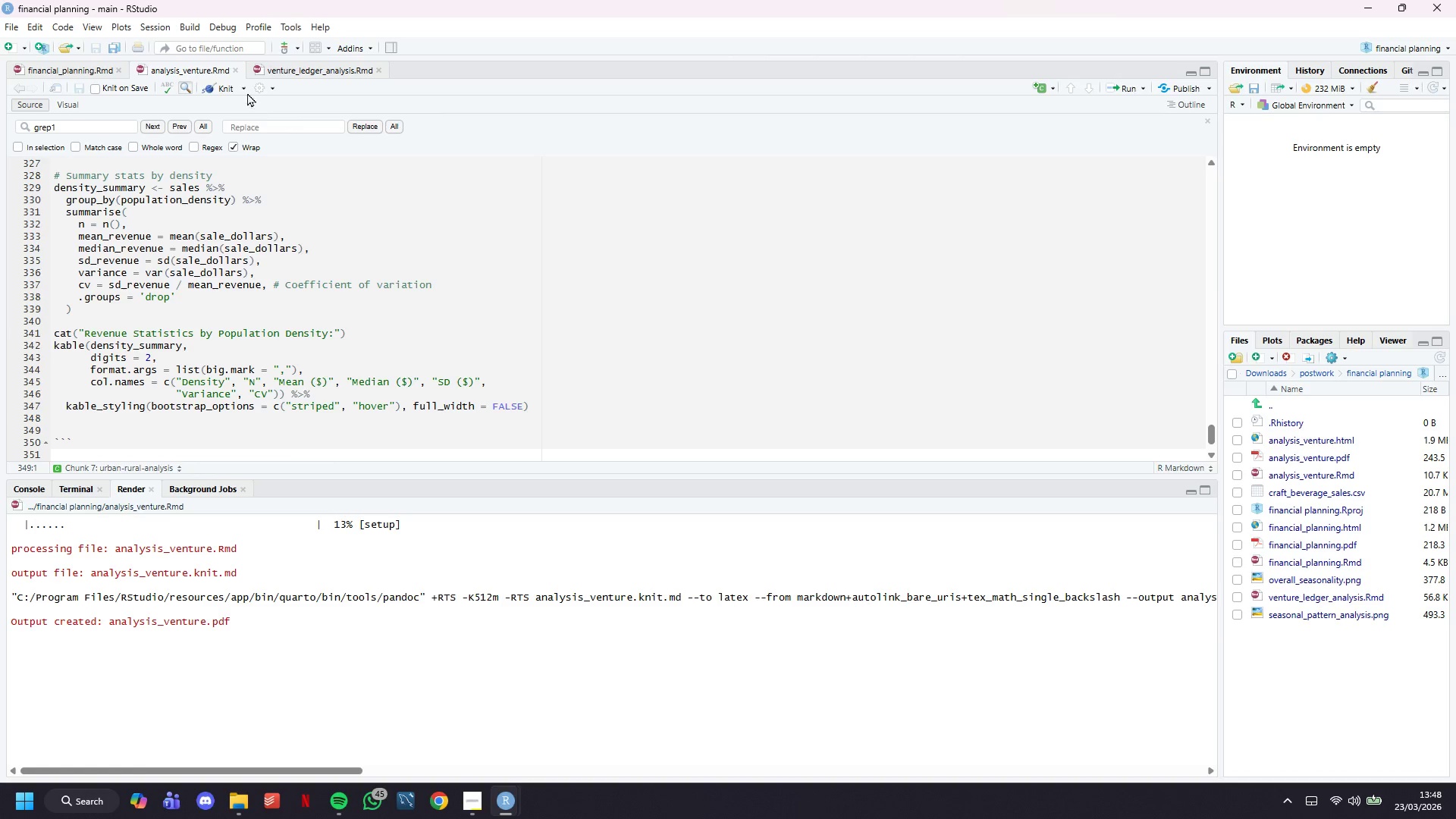 
left_click([241, 88])
 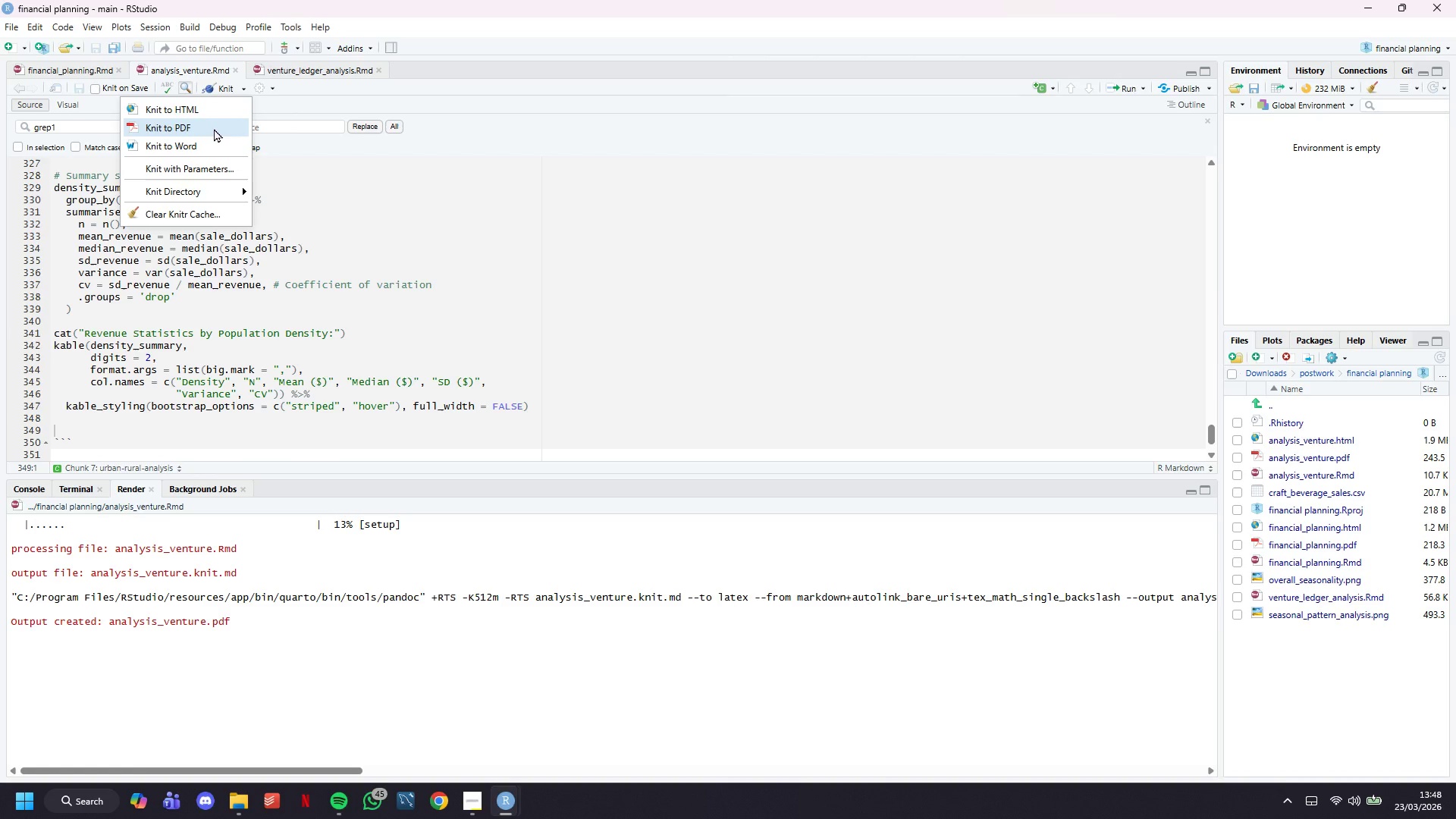 
left_click_drag(start_coordinate=[214, 128], to_coordinate=[208, 115])
 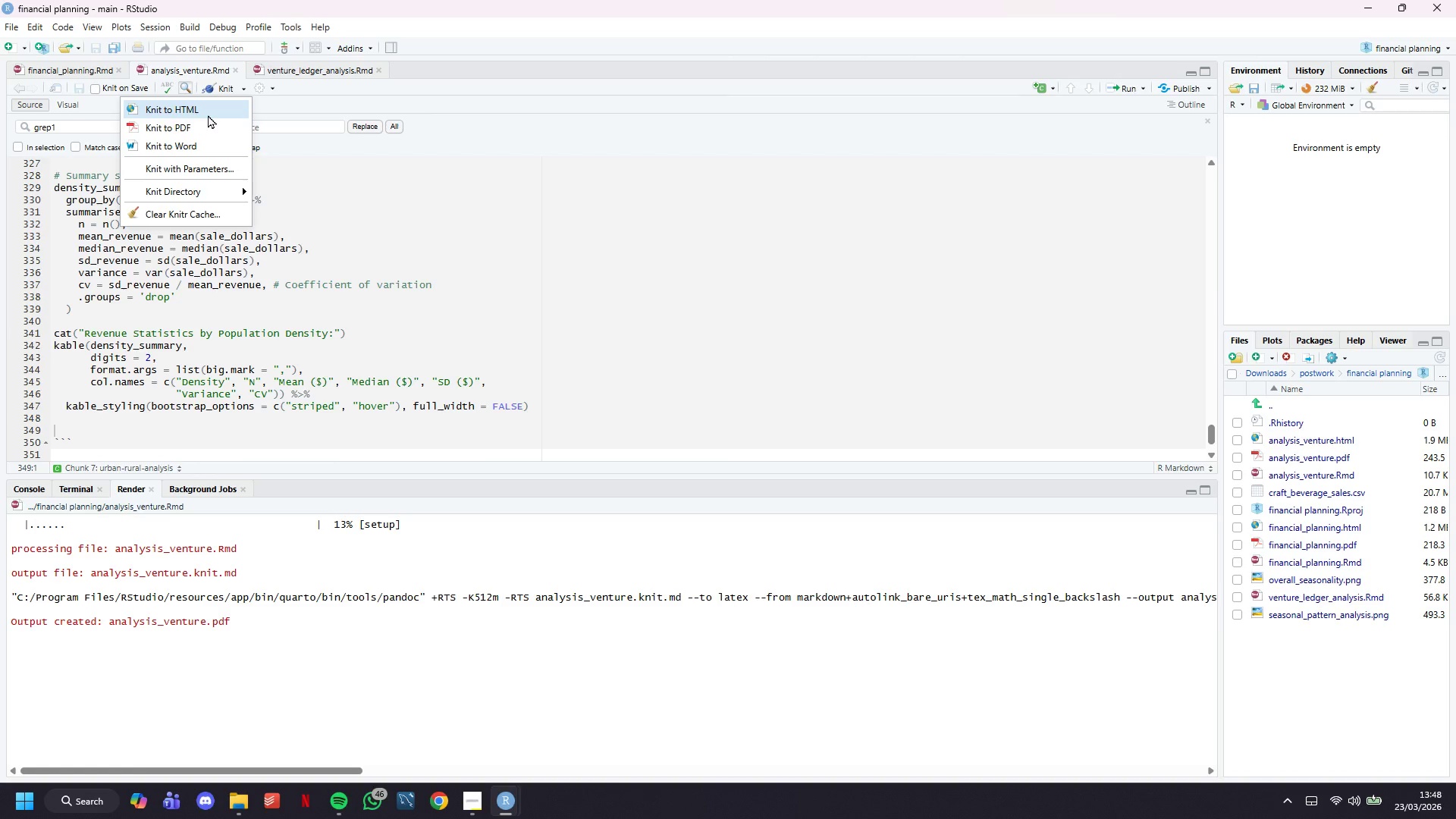 
left_click([208, 115])
 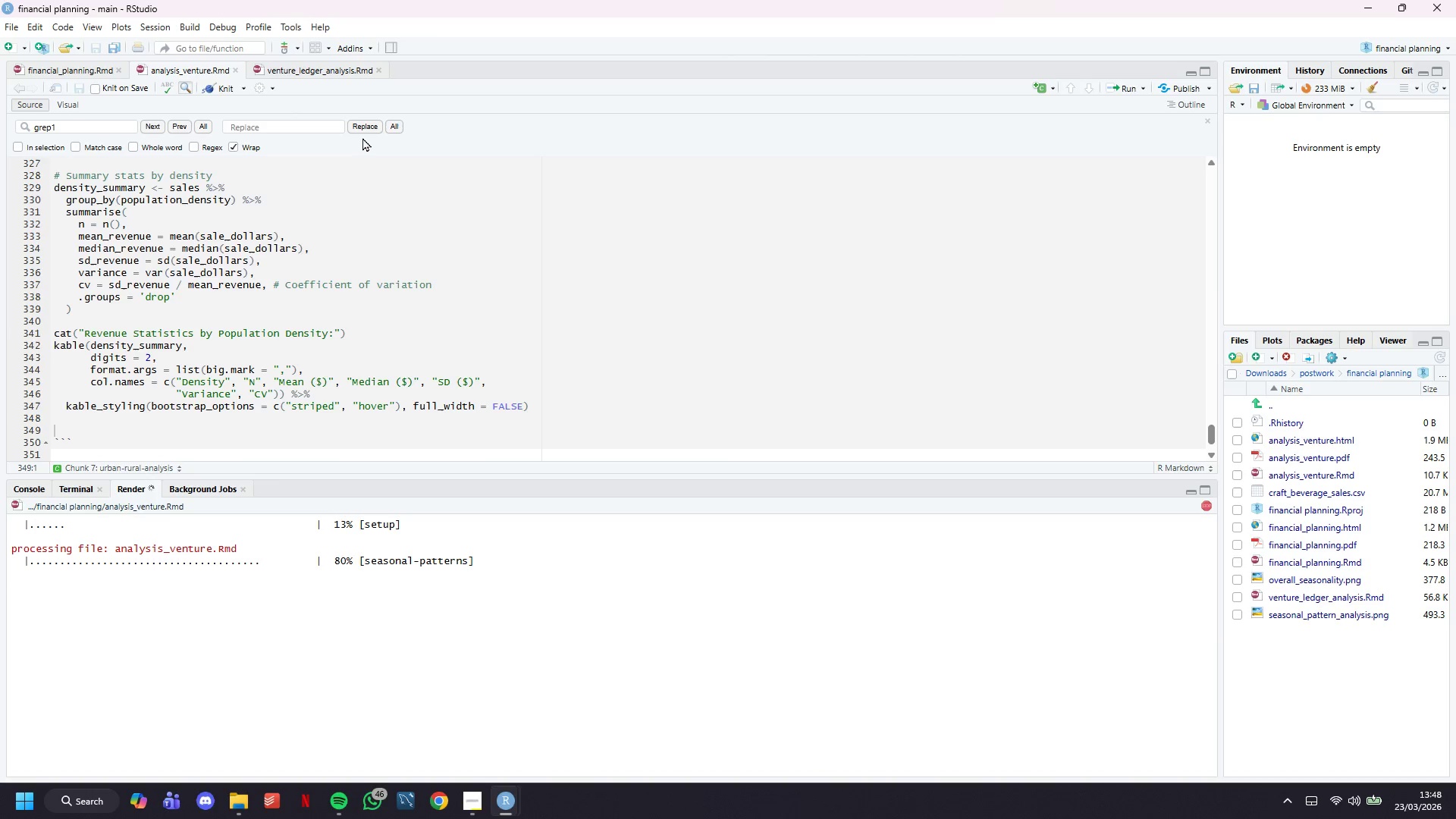 
wait(23.56)
 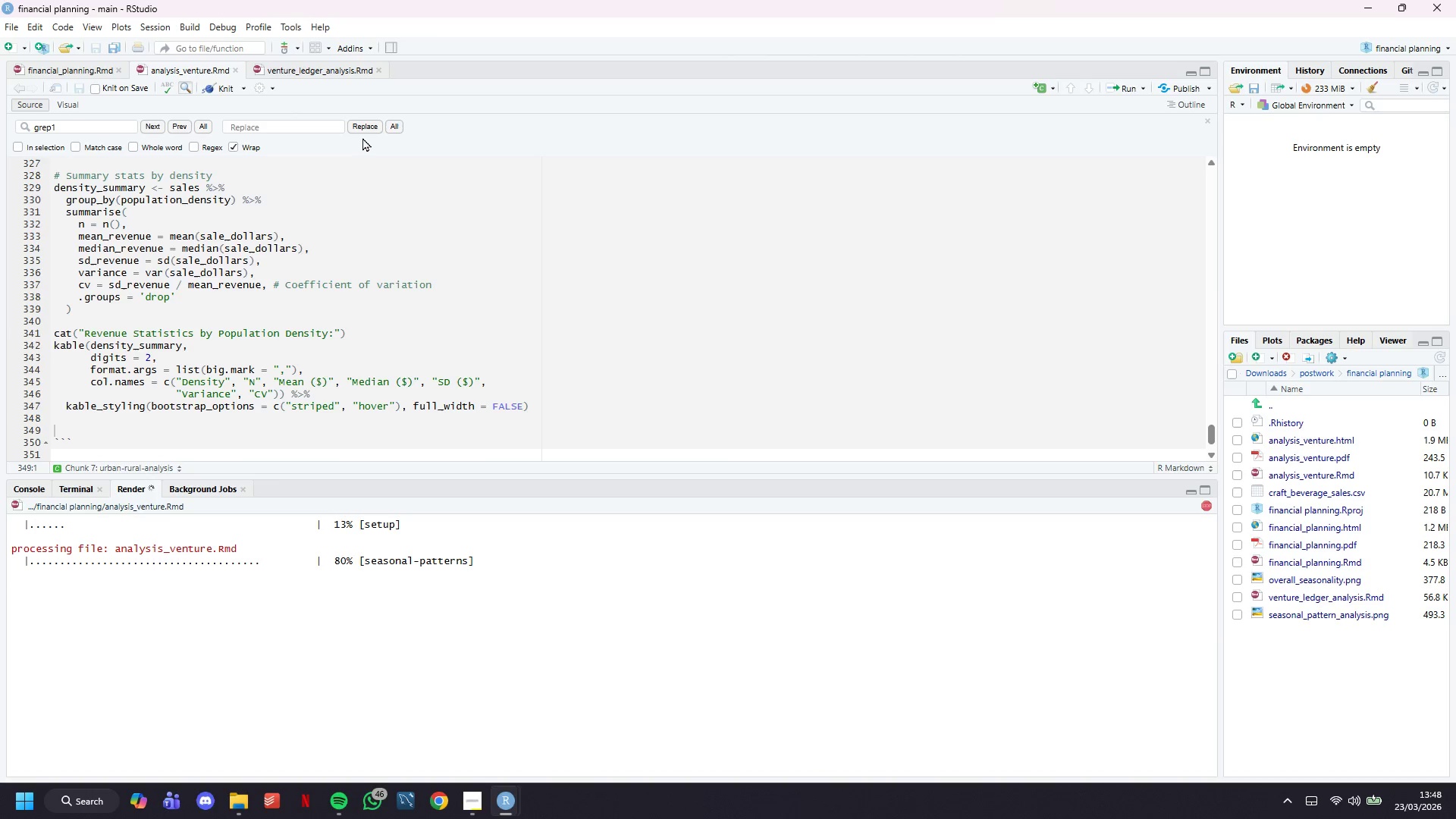 
left_click([476, 797])